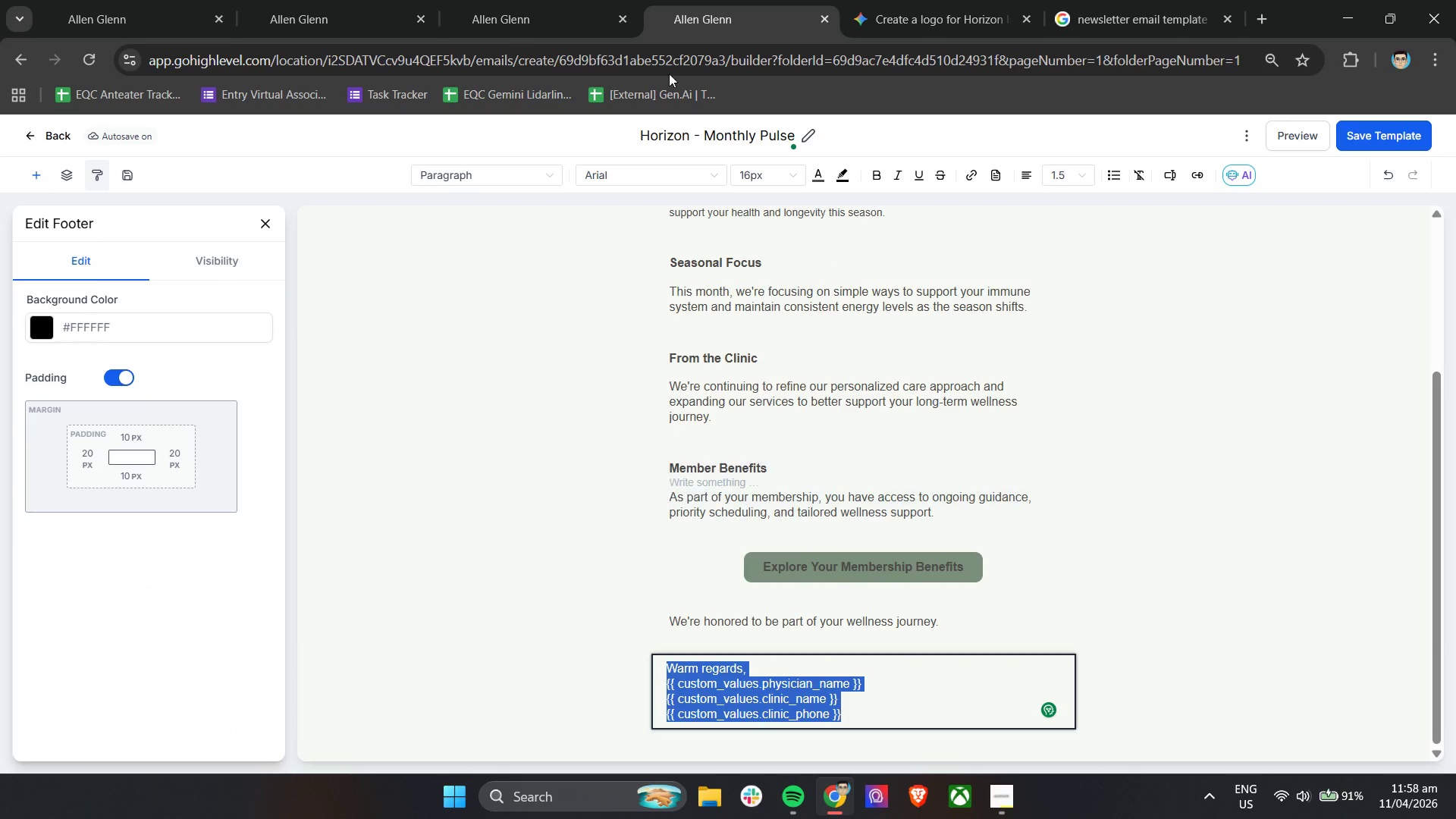 
key(Control+C)
 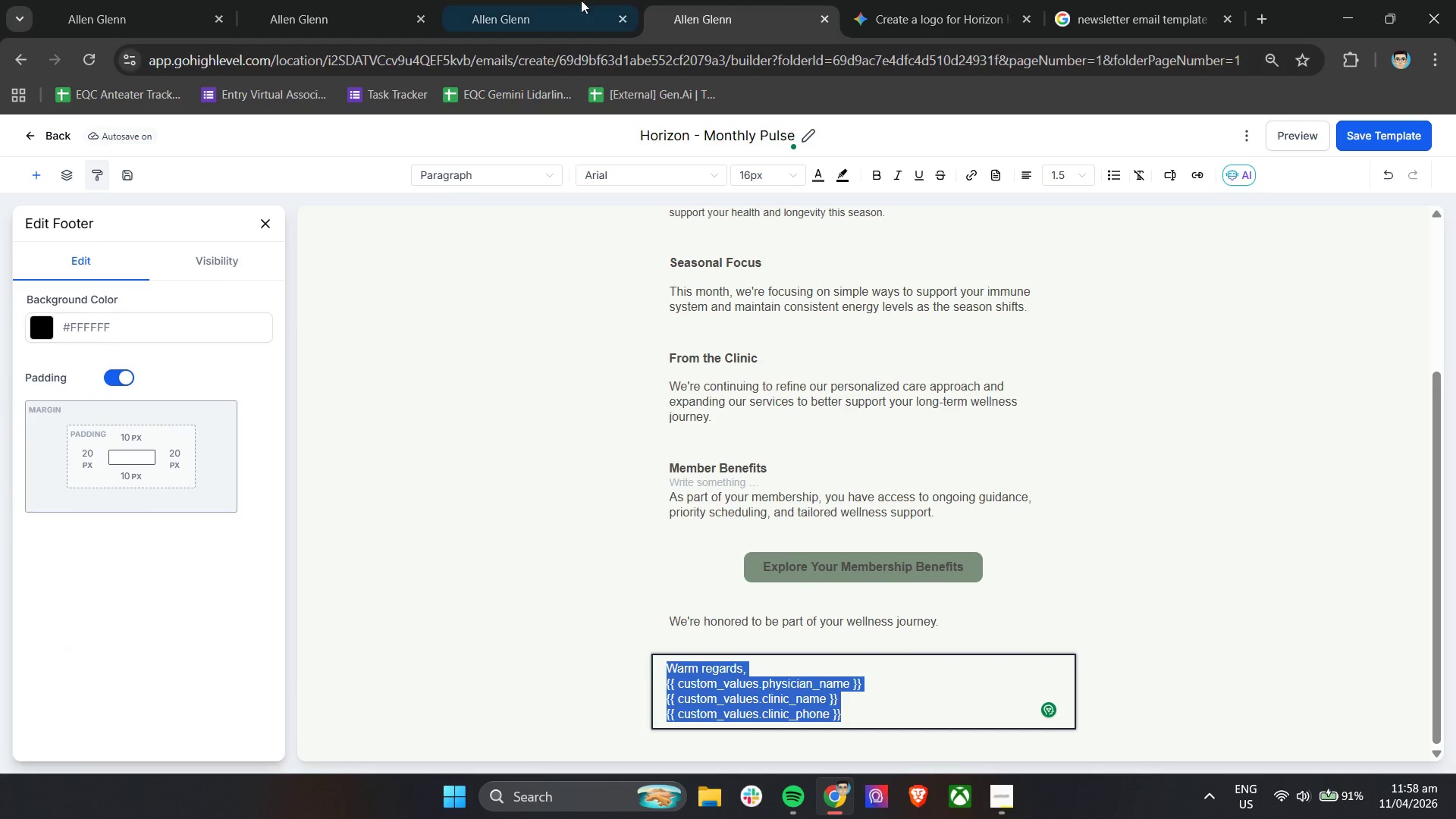 
left_click([555, 0])
 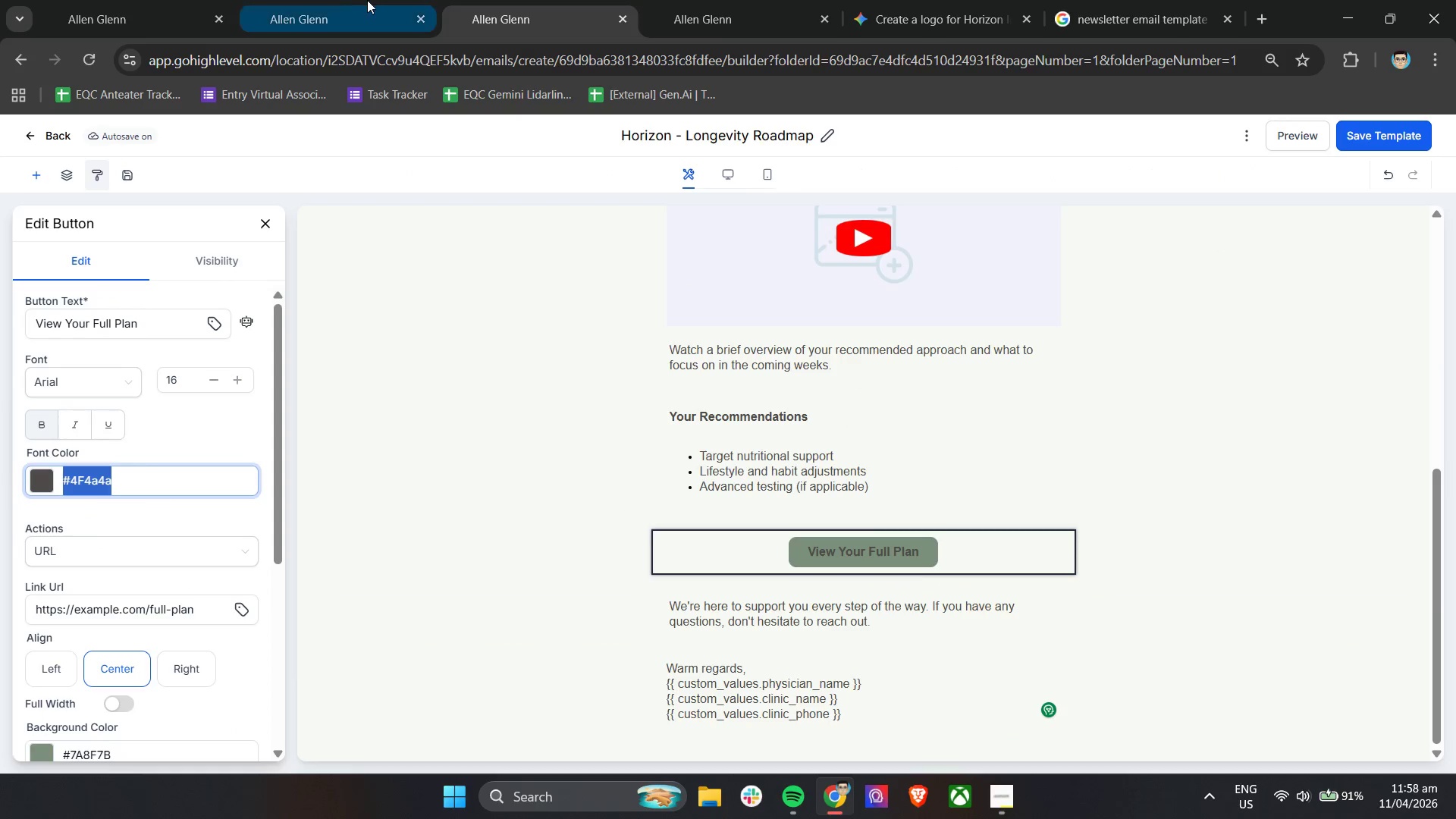 
left_click([359, 0])
 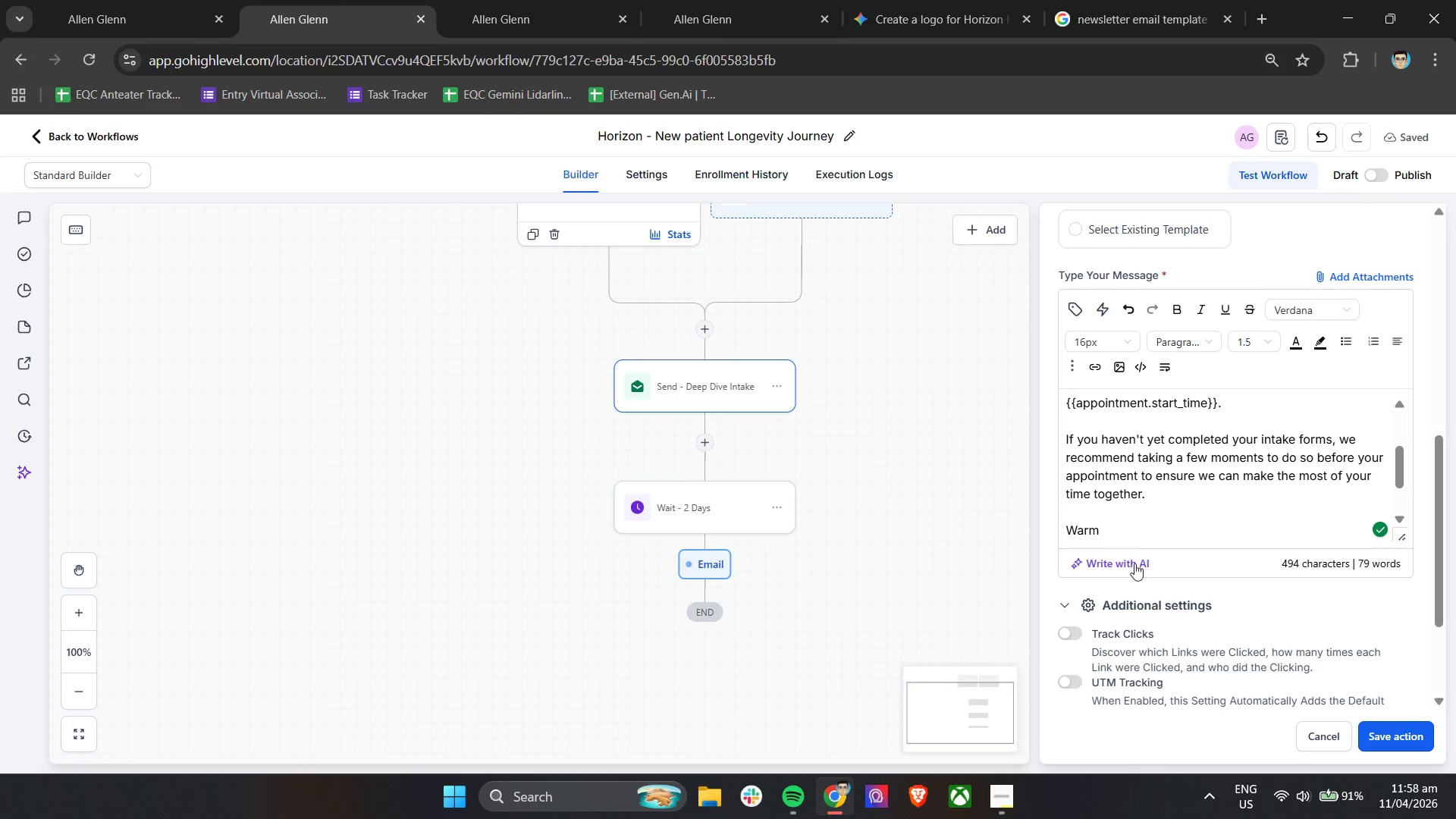 
left_click_drag(start_coordinate=[1138, 531], to_coordinate=[1055, 530])
 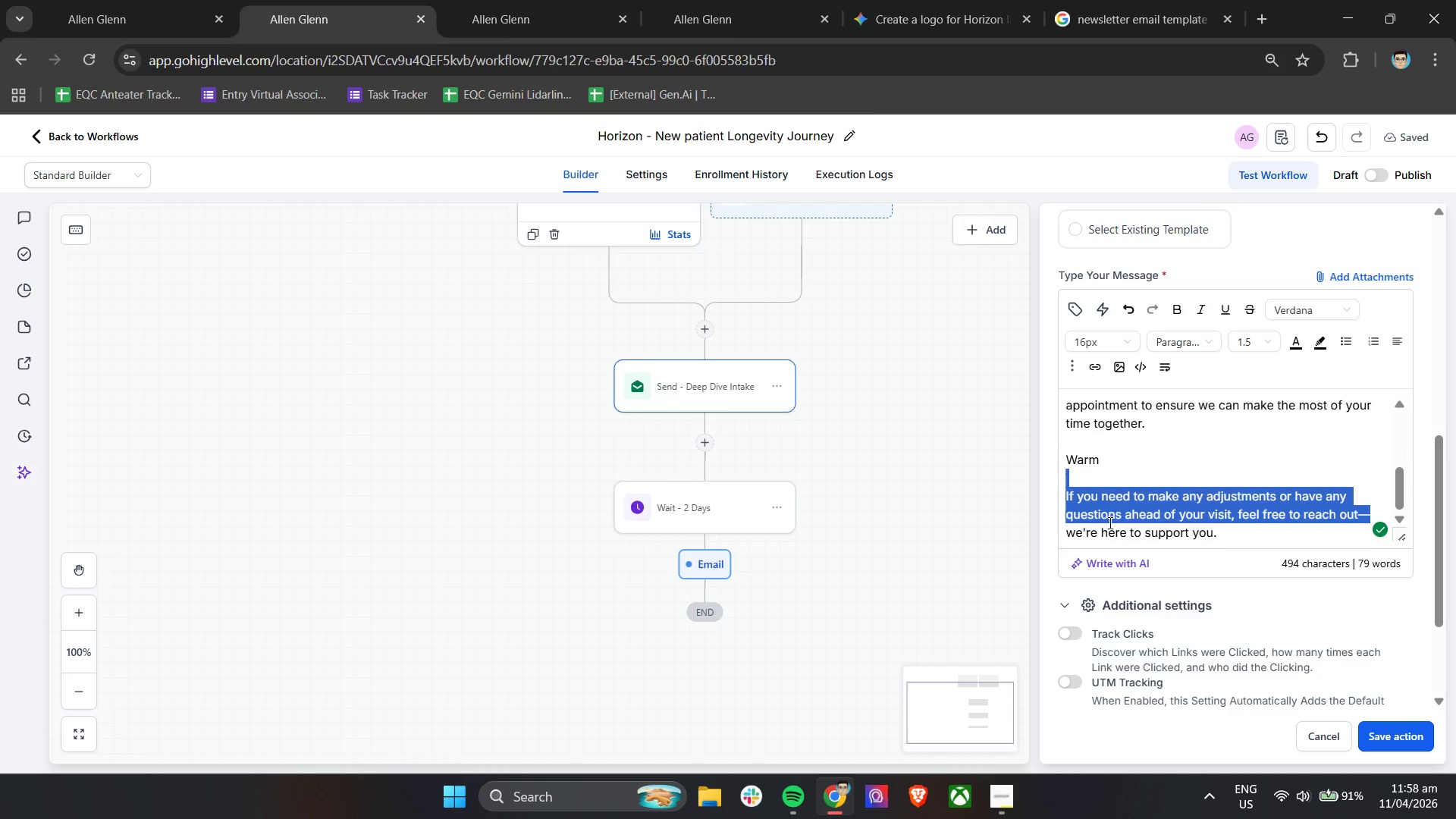 
scroll: coordinate [1139, 510], scroll_direction: down, amount: 4.0
 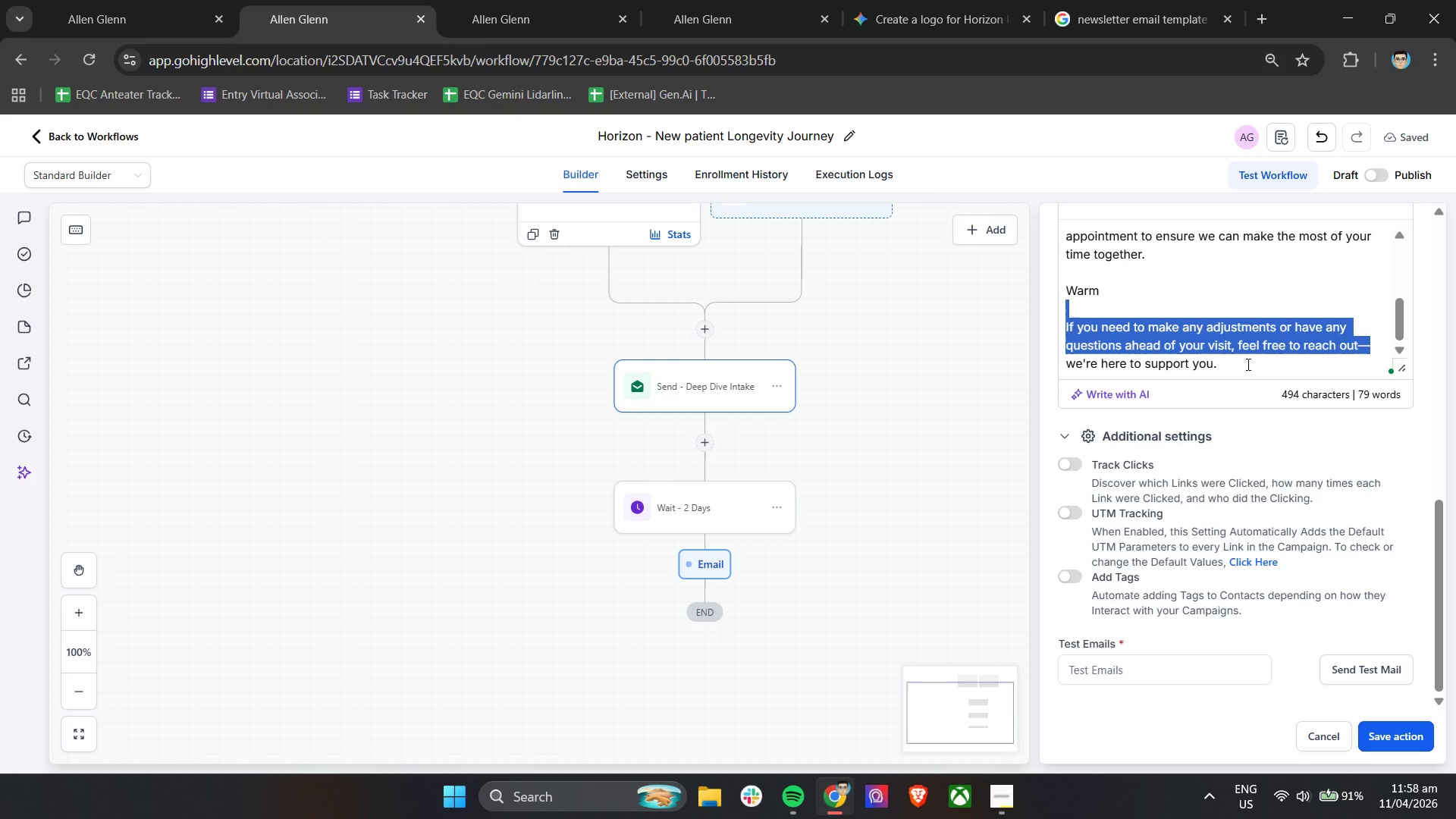 
scroll: coordinate [1280, 350], scroll_direction: up, amount: 3.0
 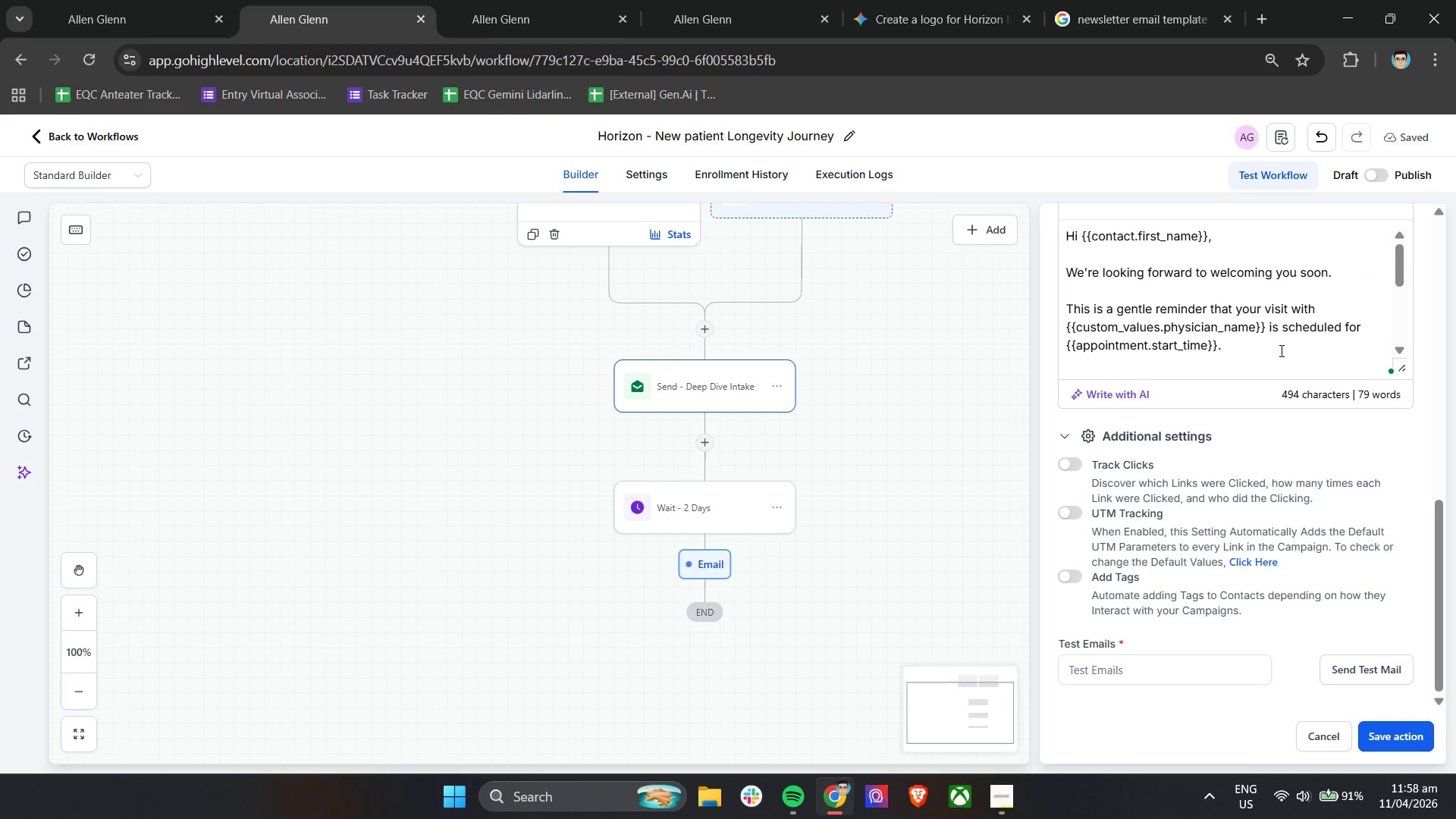 
scroll: coordinate [1280, 350], scroll_direction: down, amount: 4.0
 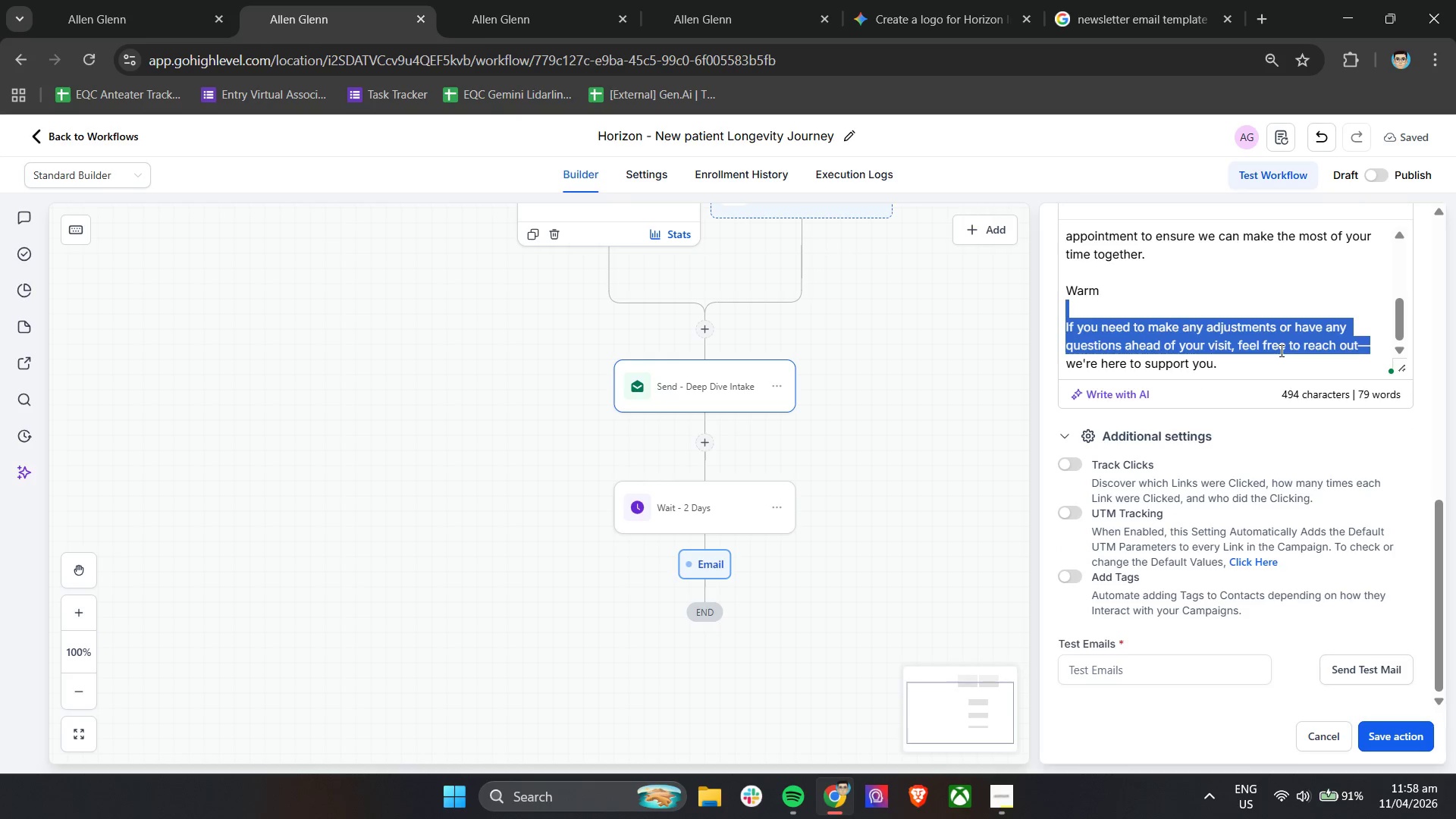 
scroll: coordinate [1280, 350], scroll_direction: up, amount: 2.0
 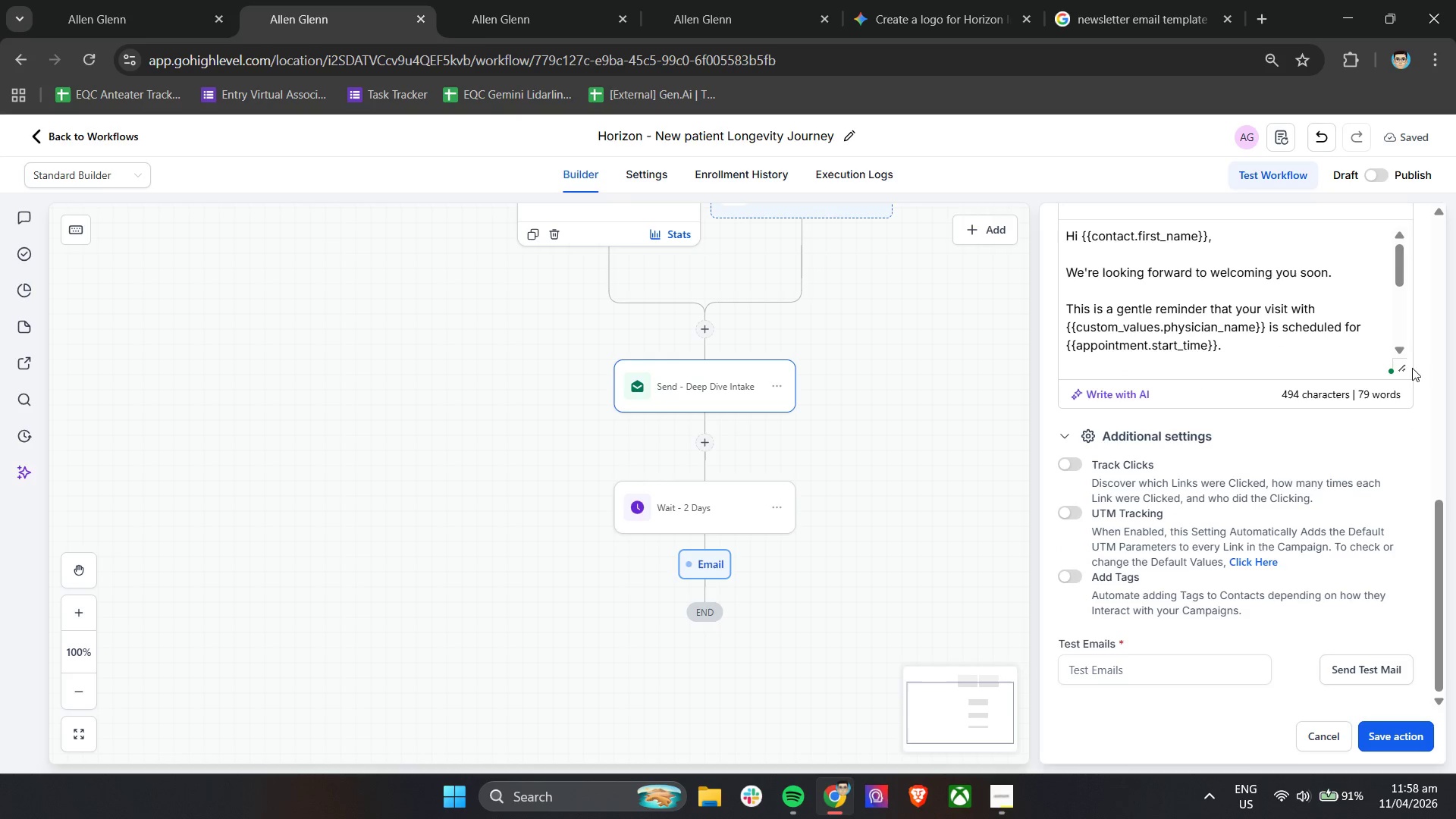 
left_click_drag(start_coordinate=[1404, 368], to_coordinate=[1402, 570])
 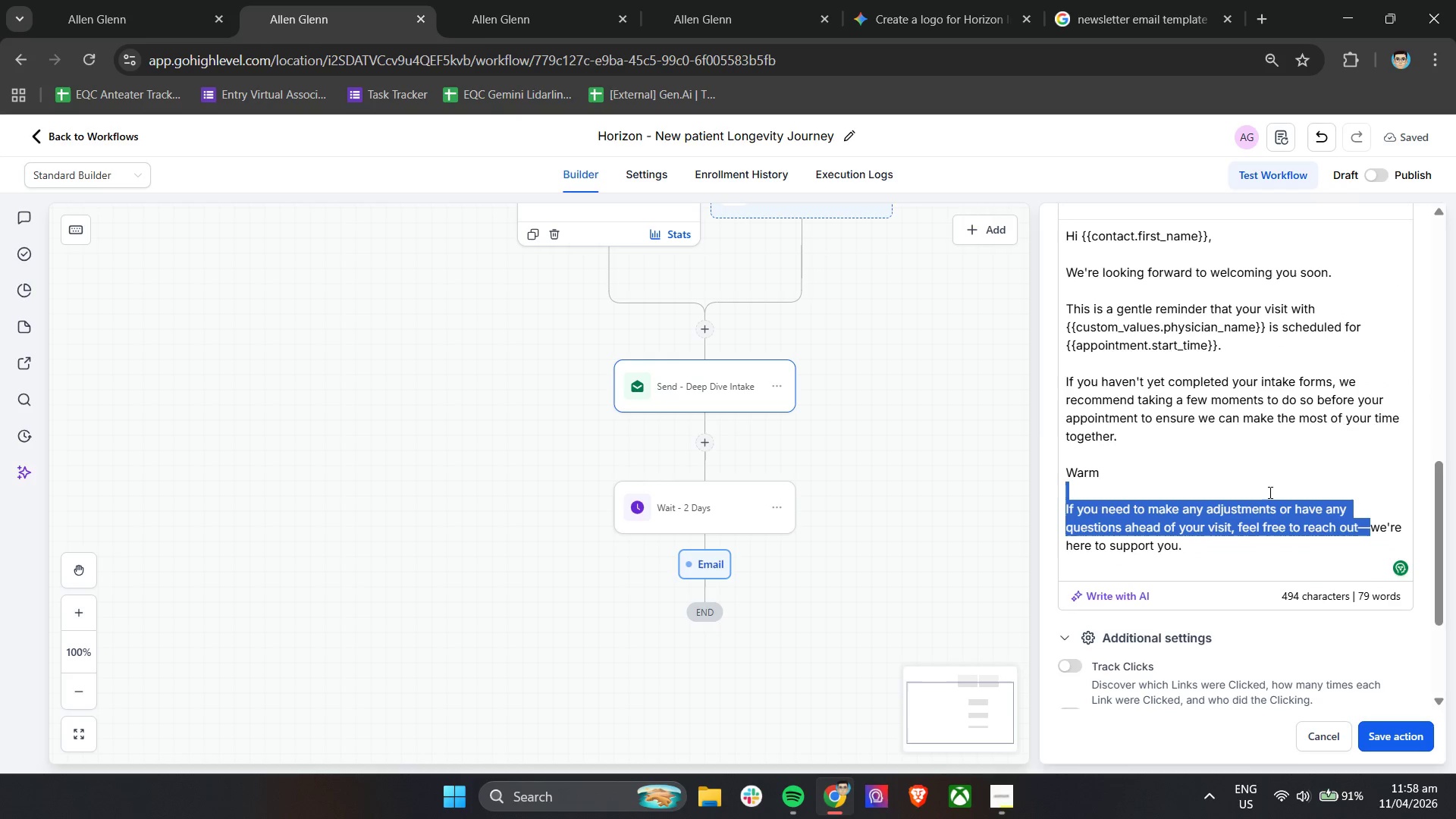 
scroll: coordinate [1269, 492], scroll_direction: down, amount: 2.0
 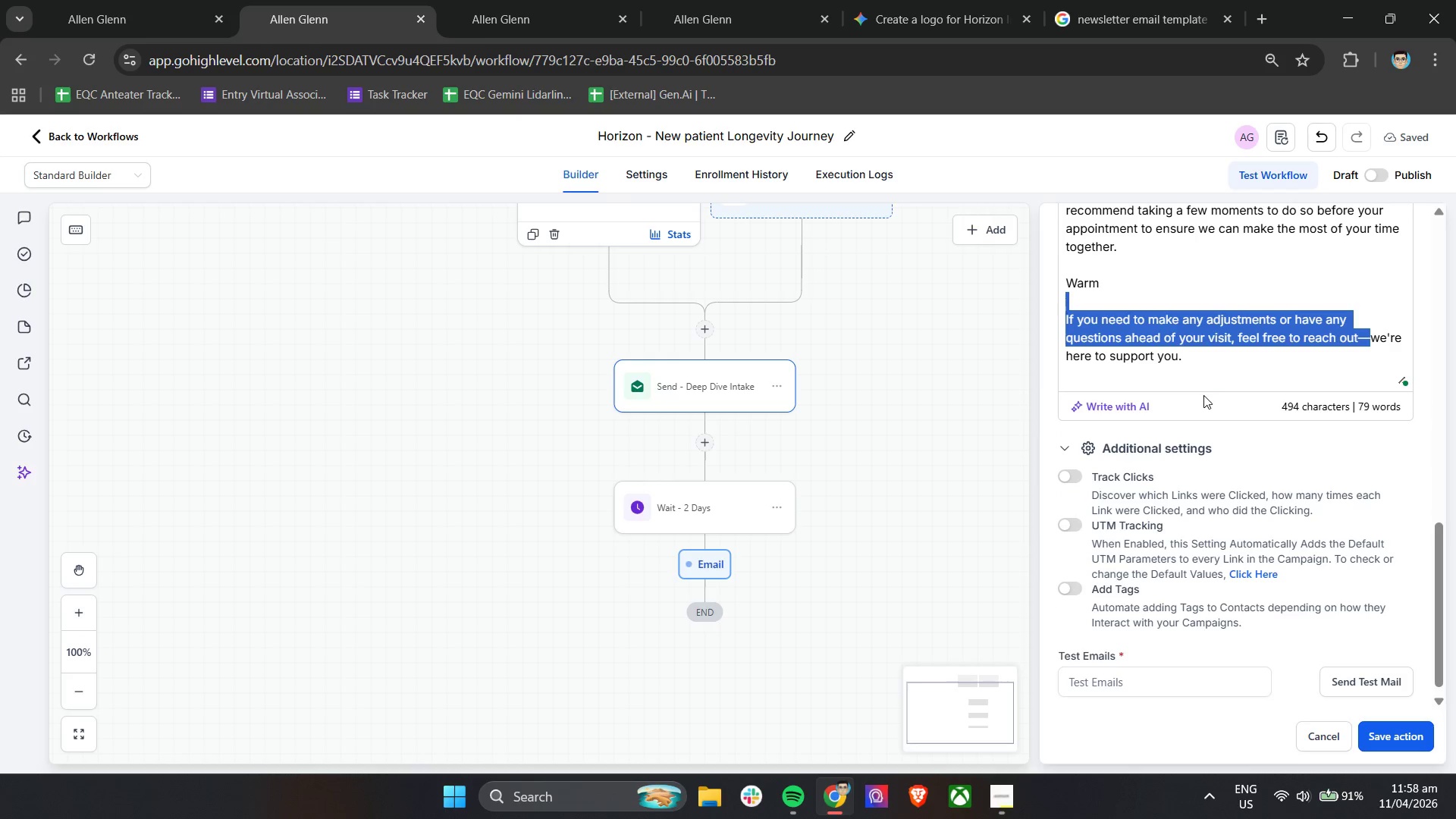 
left_click([1203, 365])
 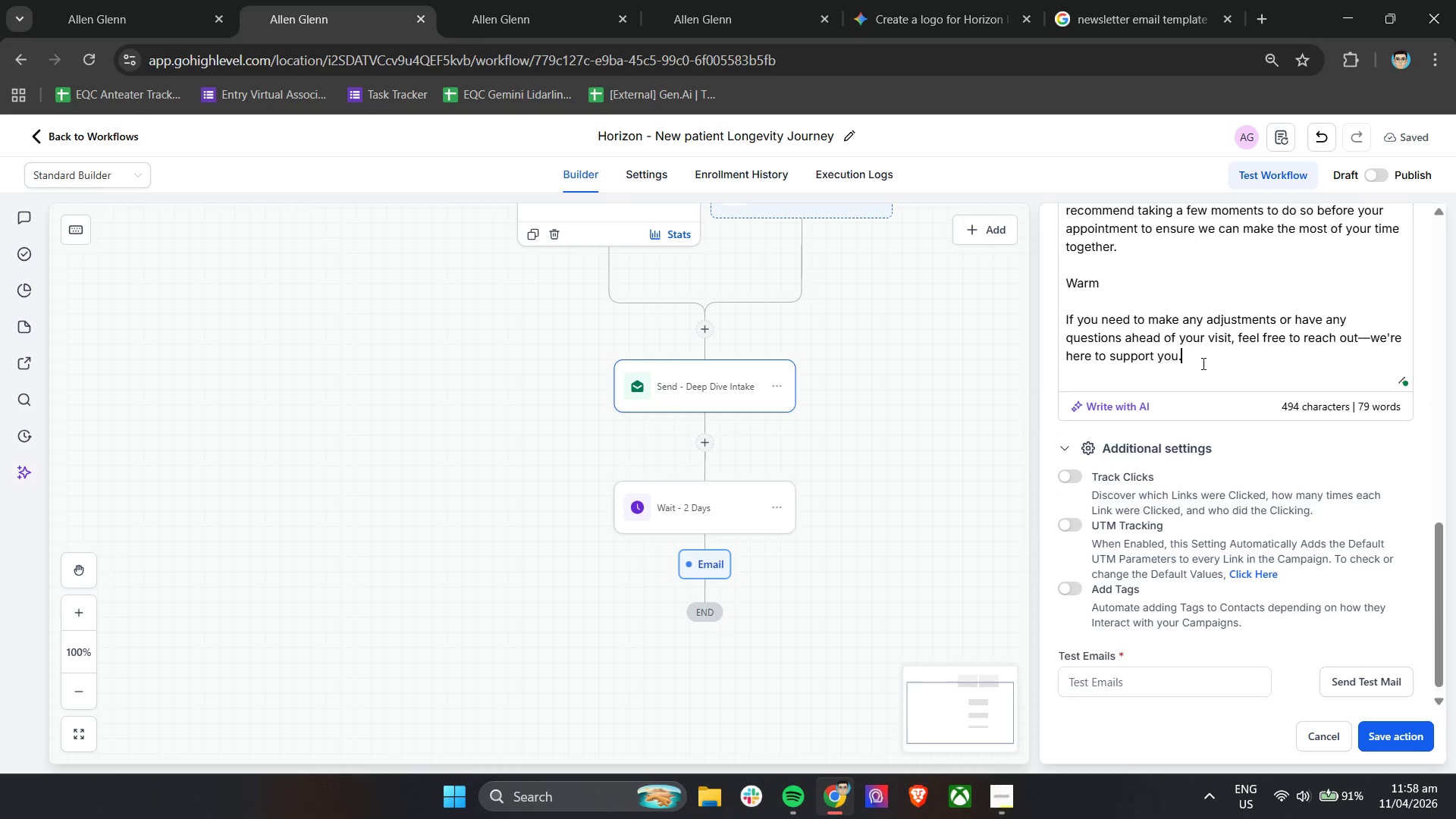 
scroll: coordinate [1202, 363], scroll_direction: up, amount: 1.0
 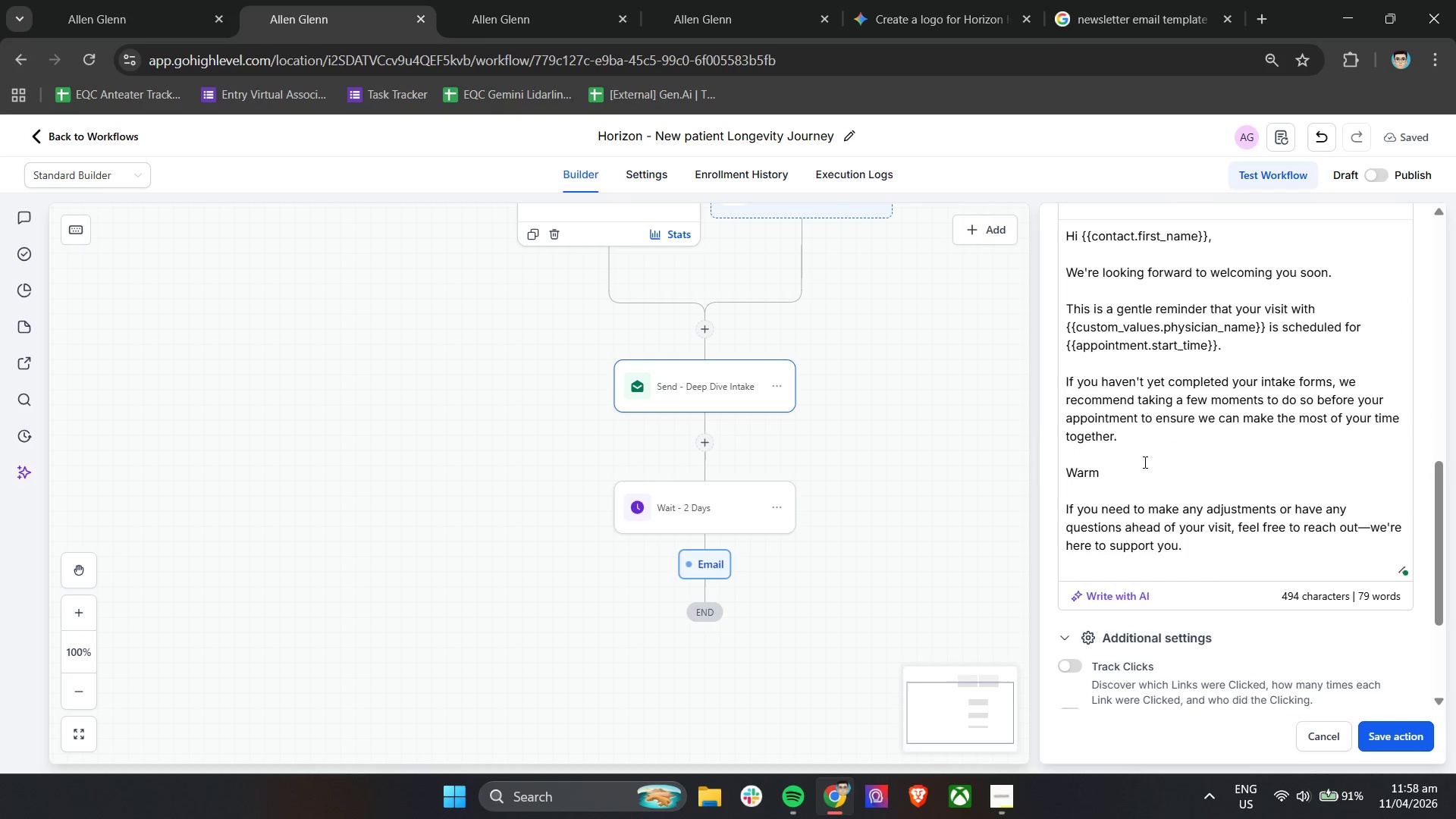 
left_click_drag(start_coordinate=[1132, 476], to_coordinate=[1031, 480])
 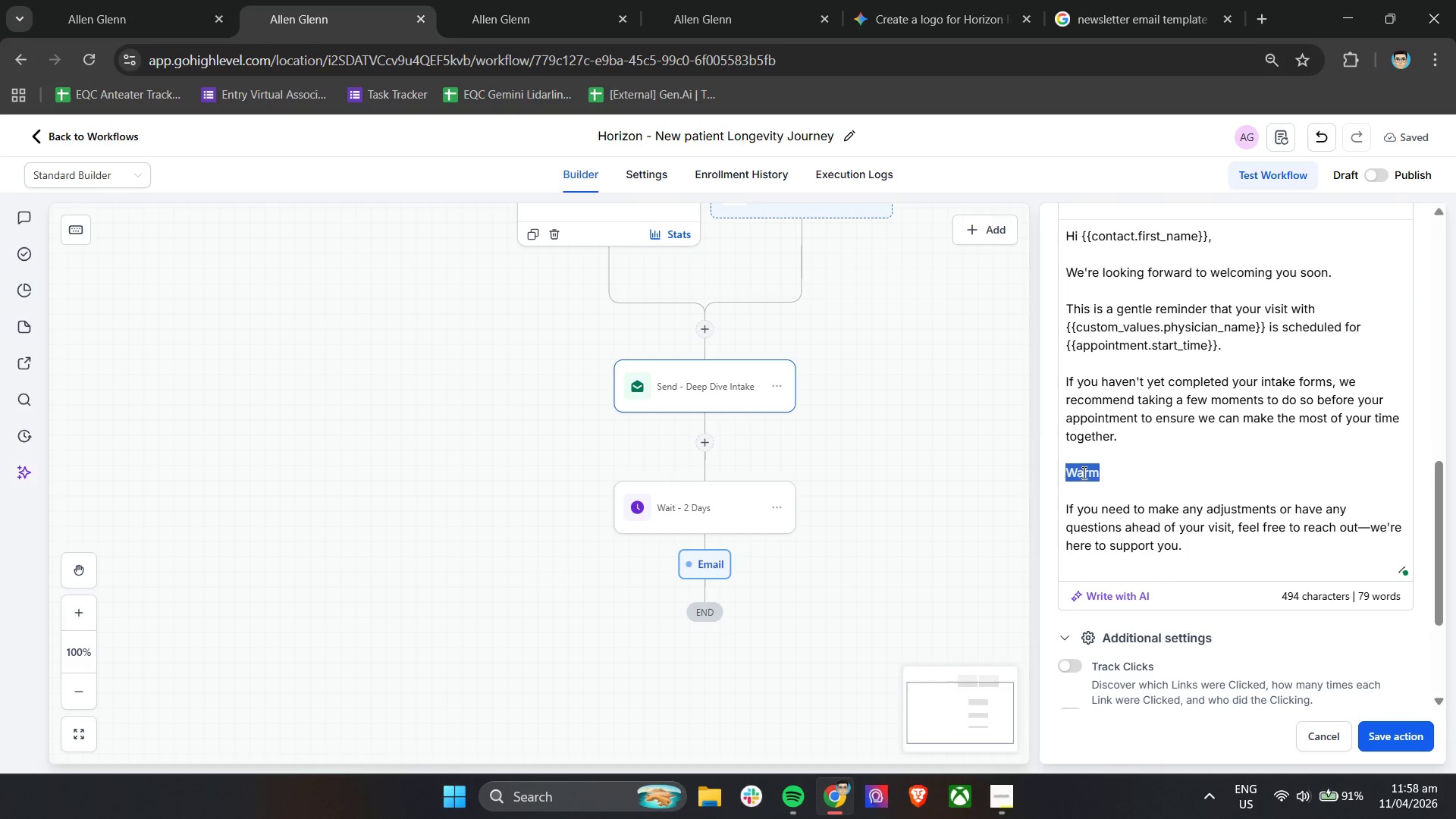 
left_click_drag(start_coordinate=[1083, 472], to_coordinate=[1105, 571])
 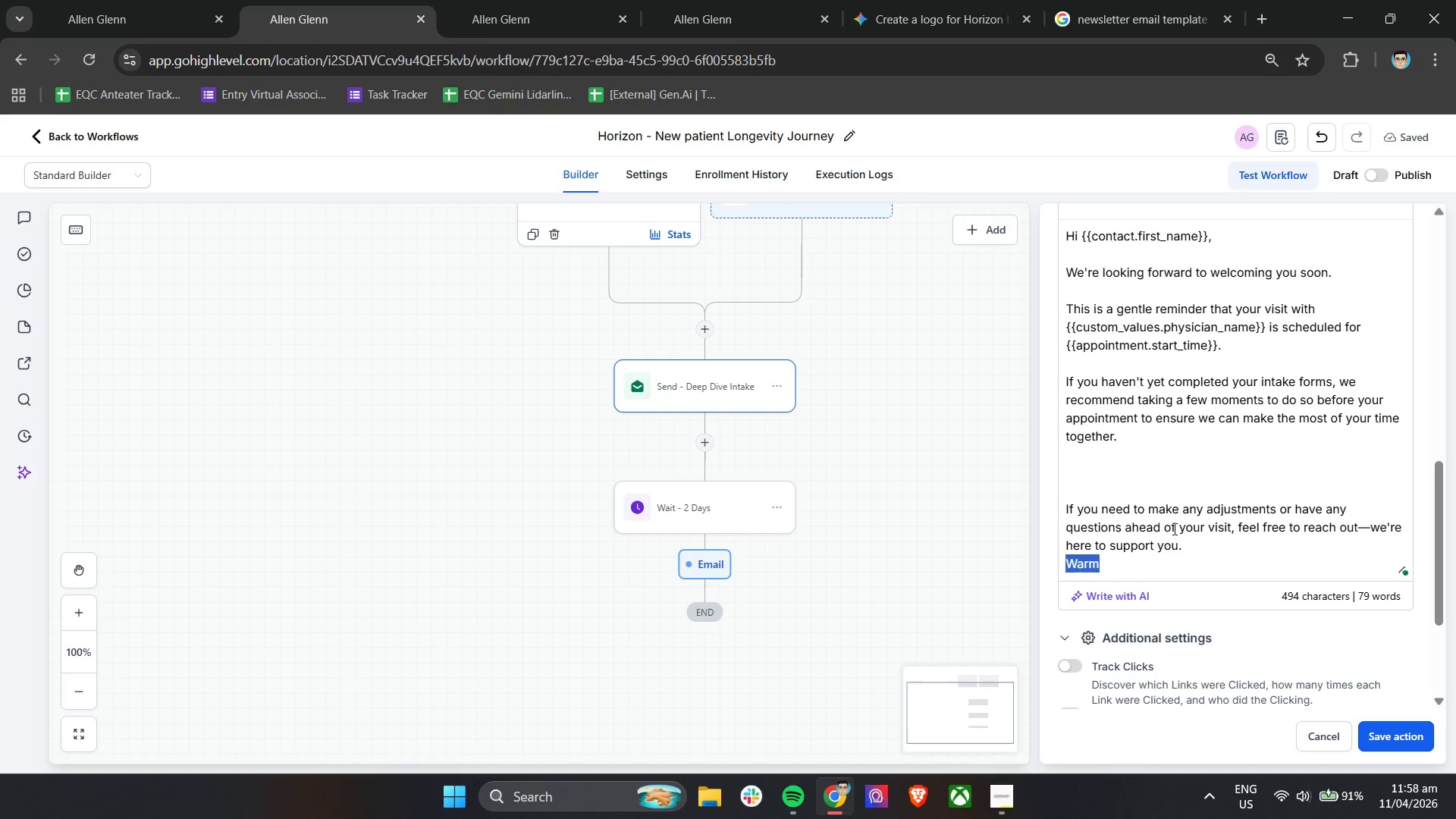 
scroll: coordinate [1181, 521], scroll_direction: down, amount: 3.0
 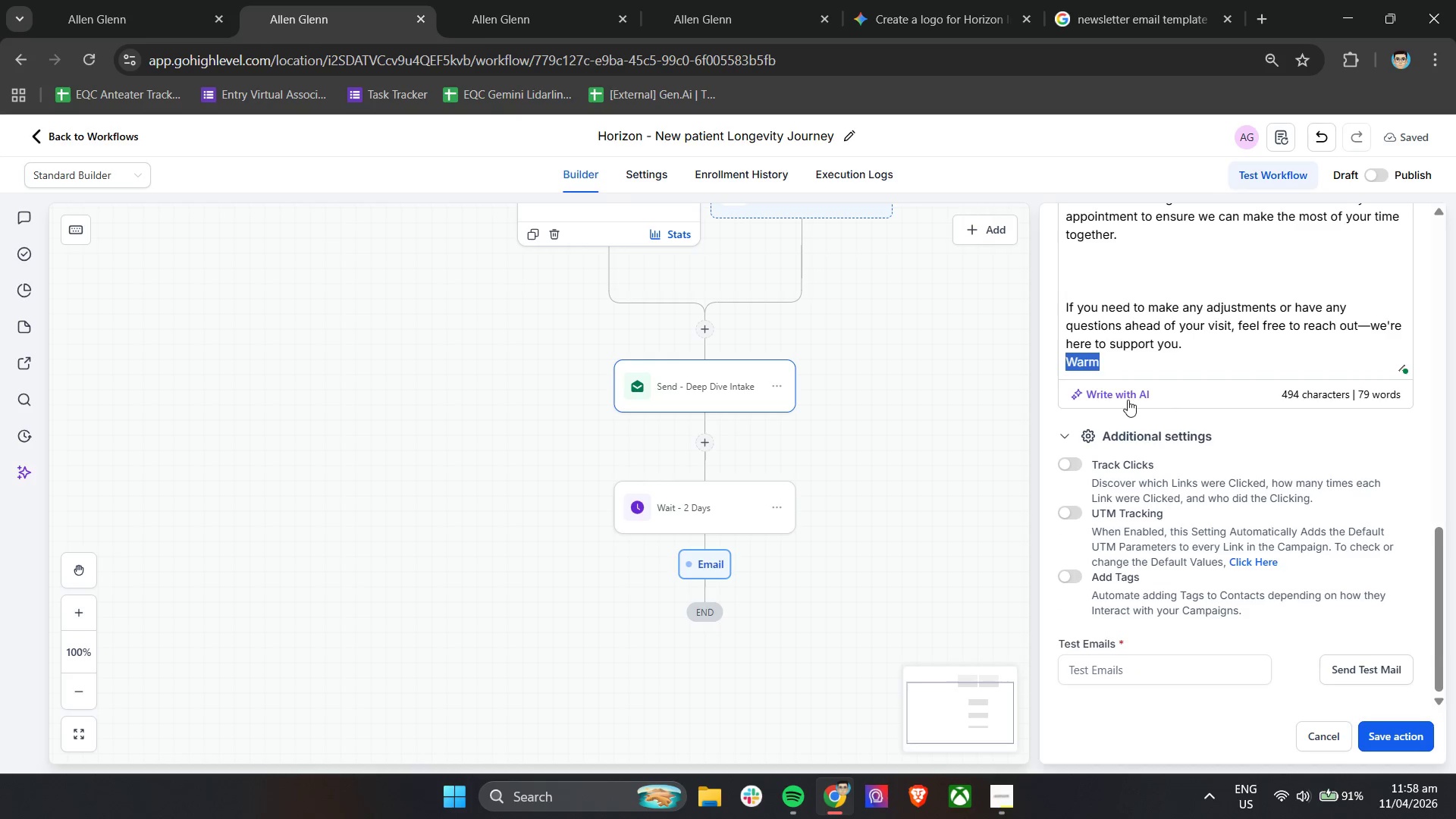 
scroll: coordinate [1128, 396], scroll_direction: up, amount: 2.0
 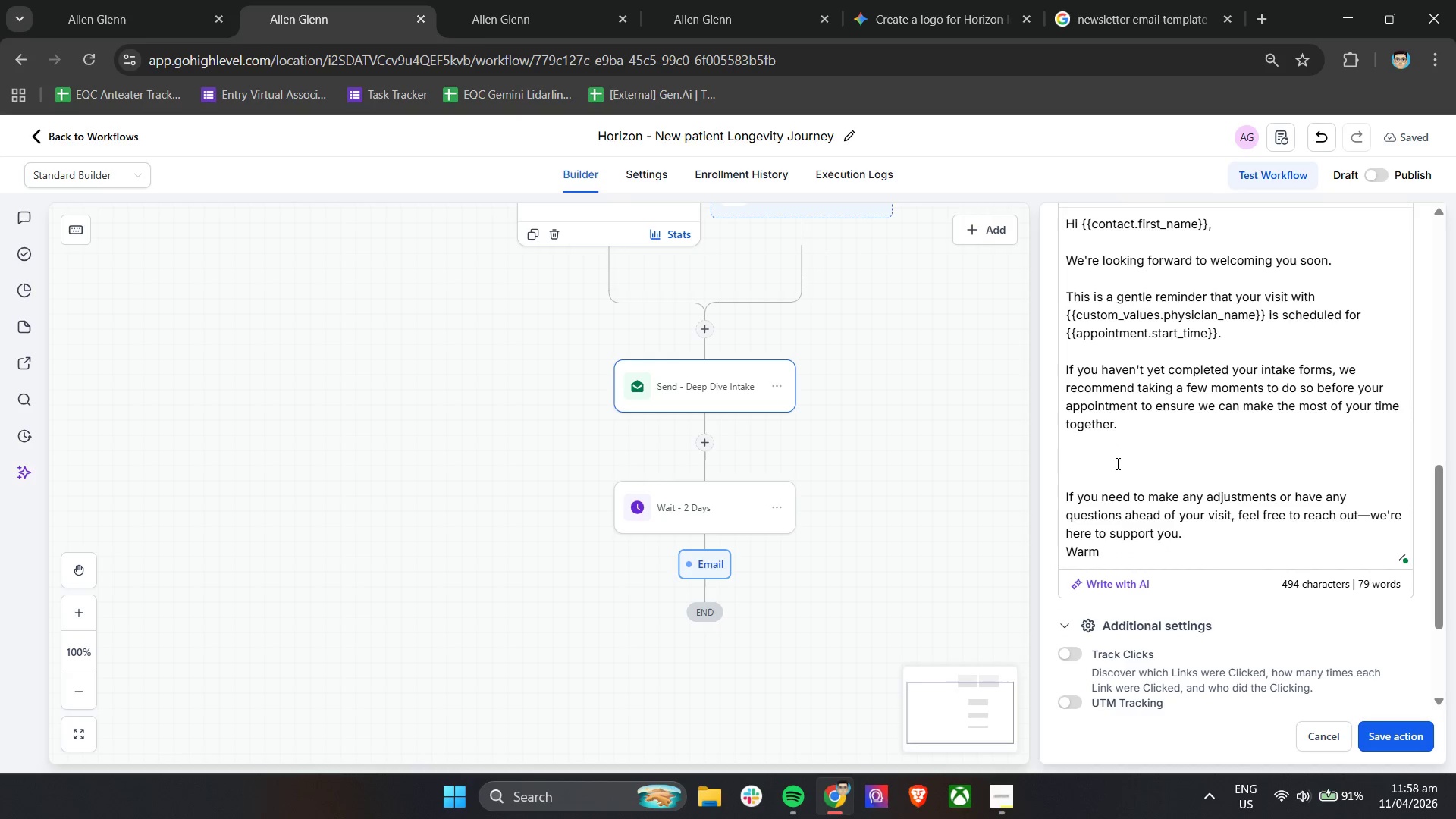 
left_click([1108, 474])
 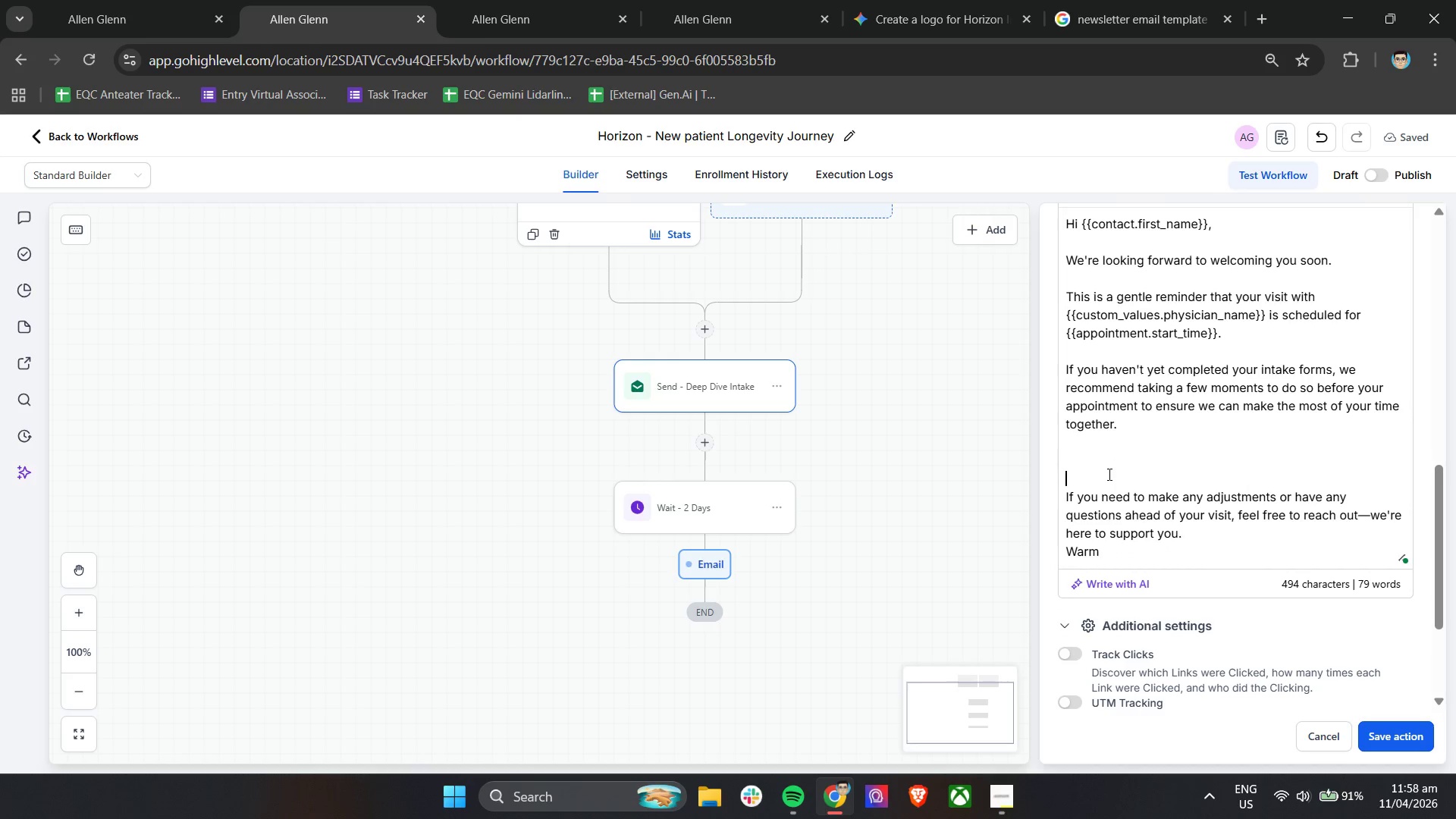 
key(Backspace)
 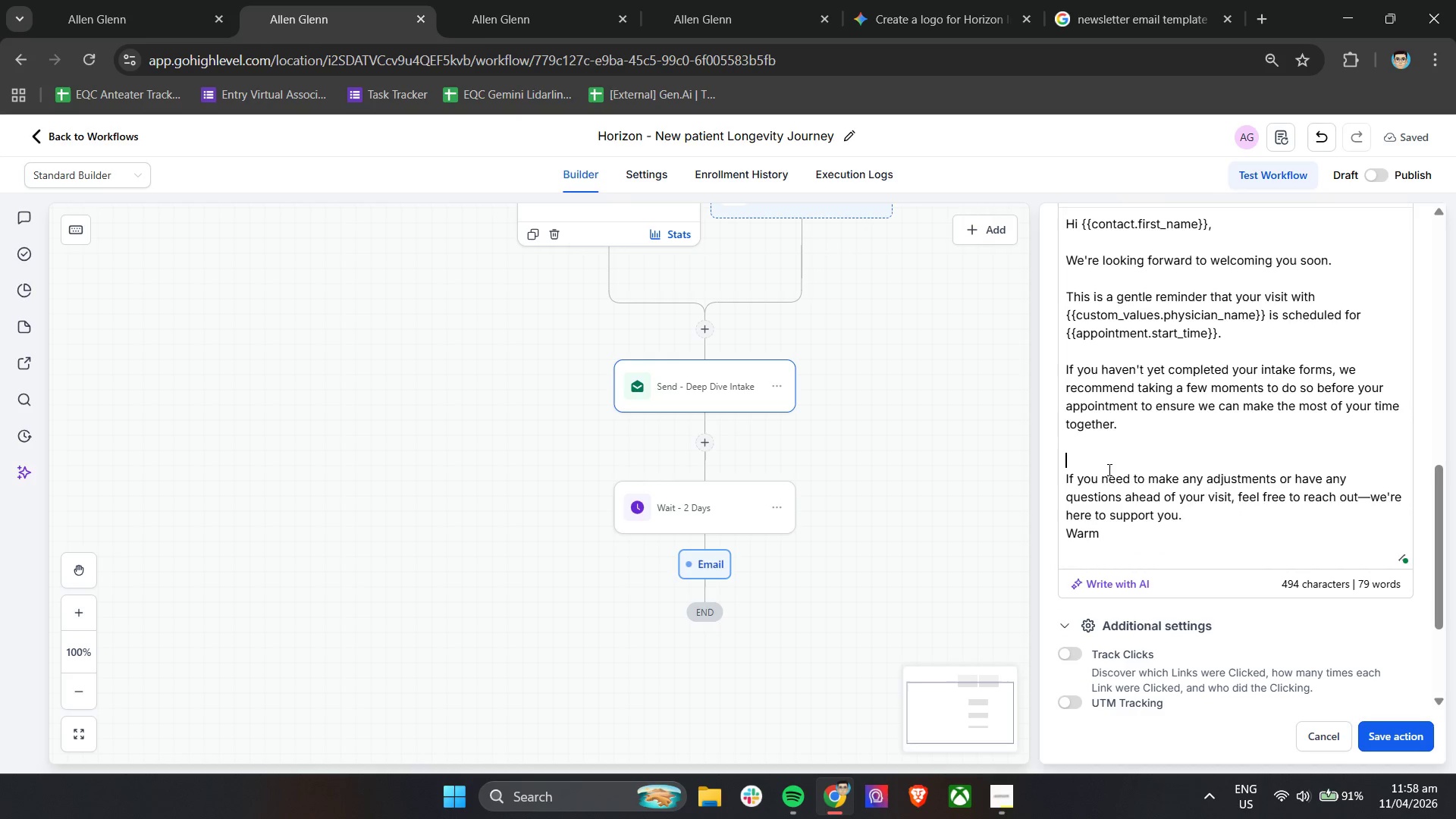 
key(Backspace)
 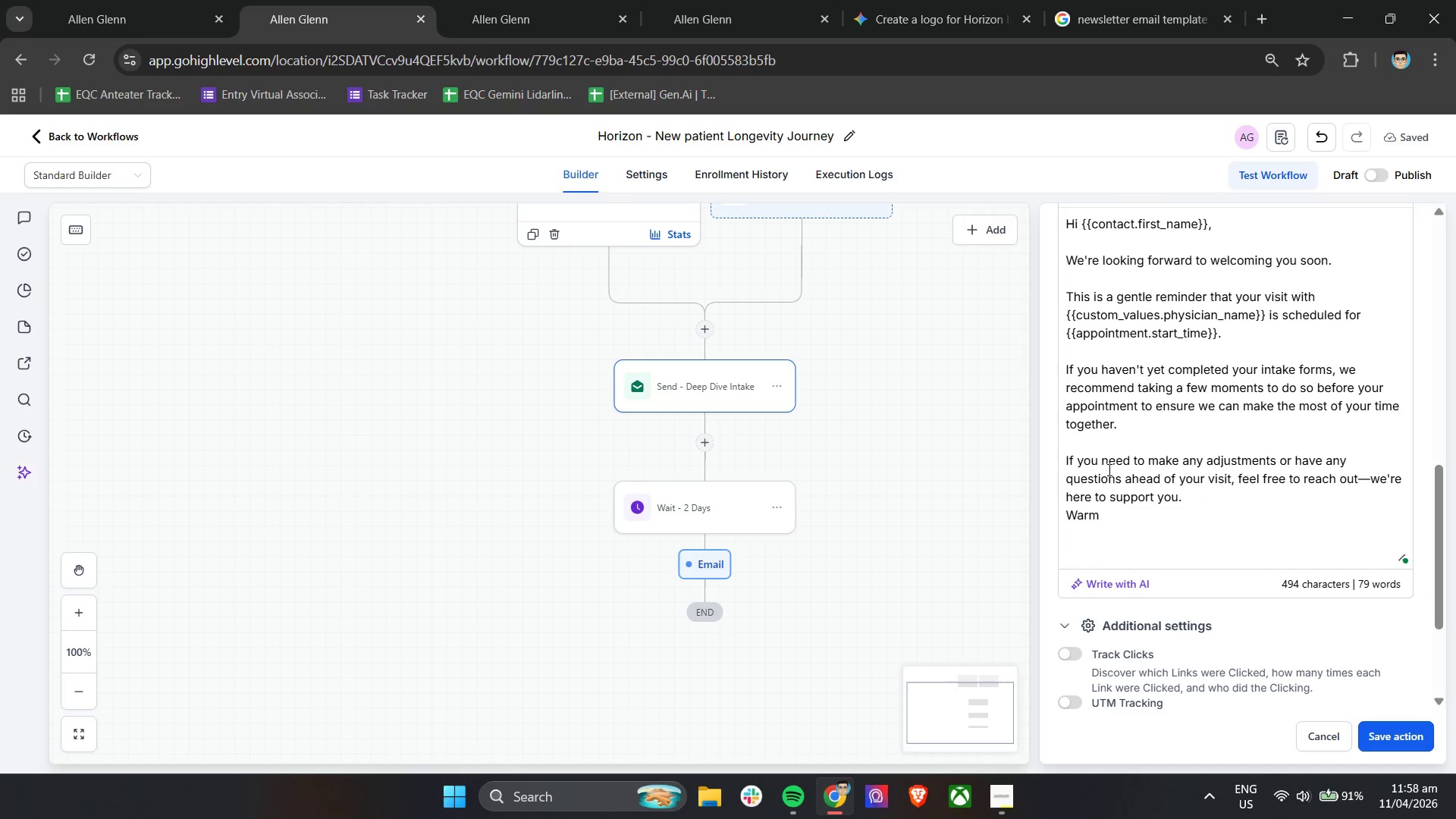 
key(Backspace)
 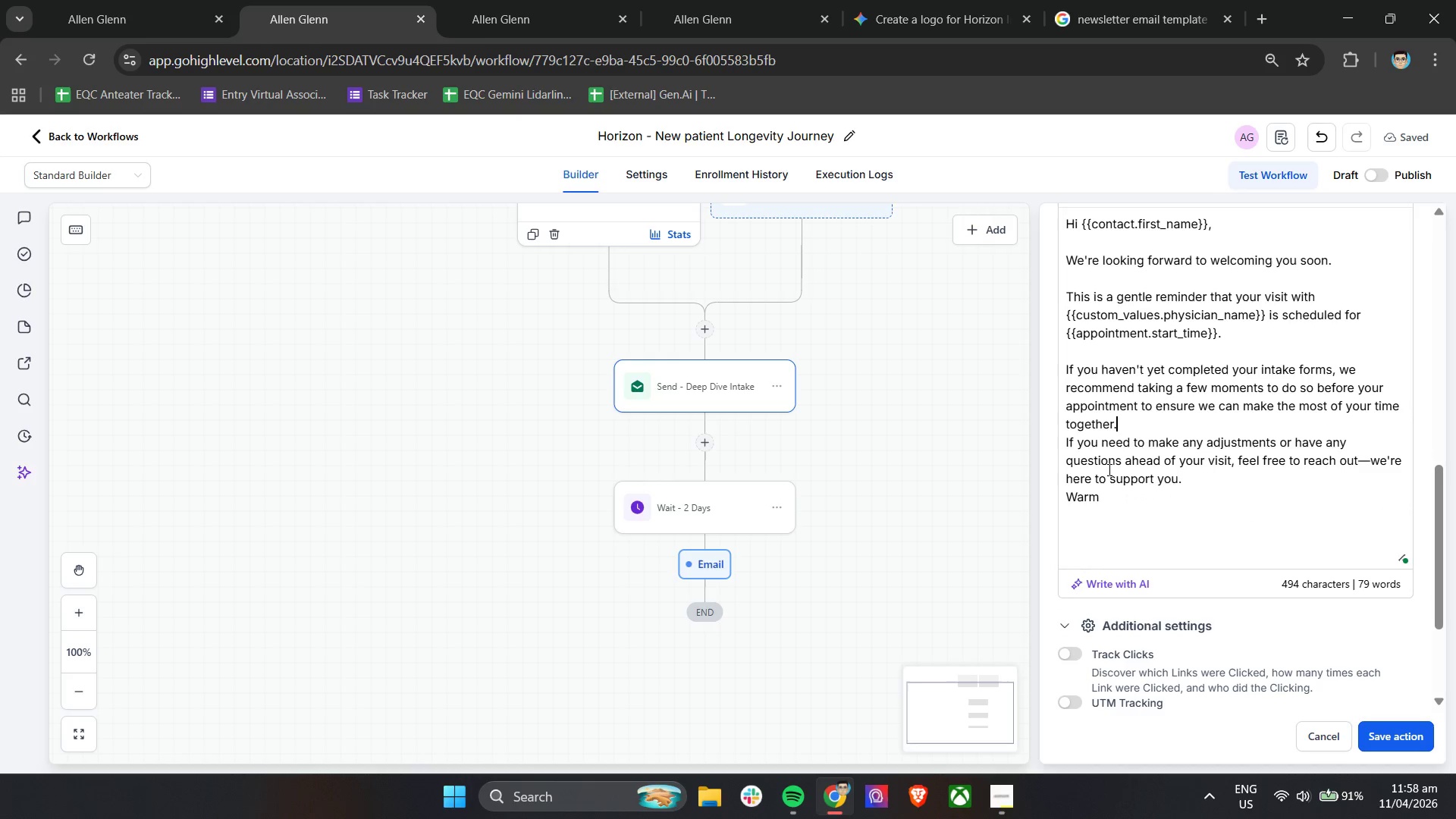 
key(Enter)
 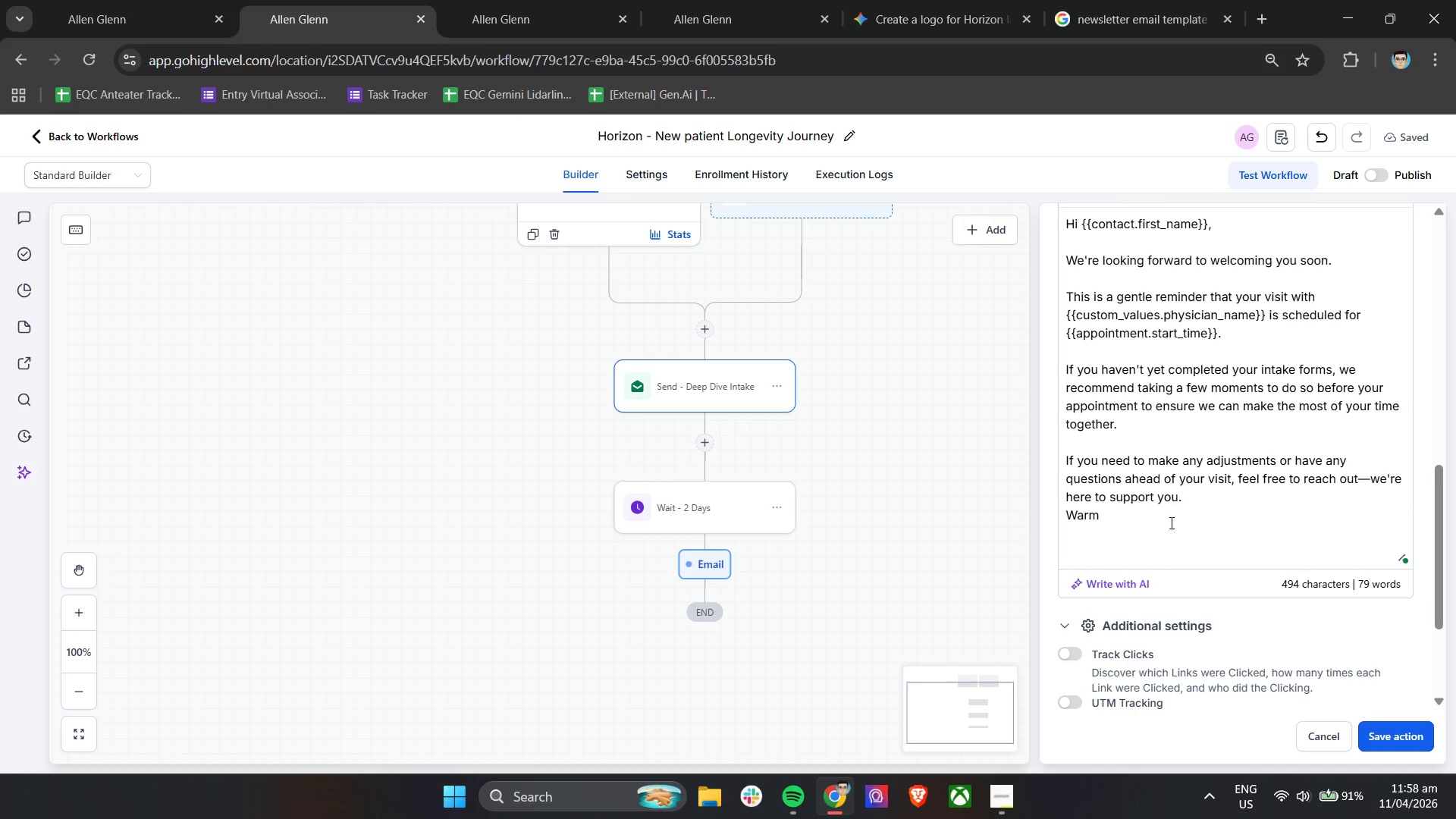 
left_click([1193, 511])
 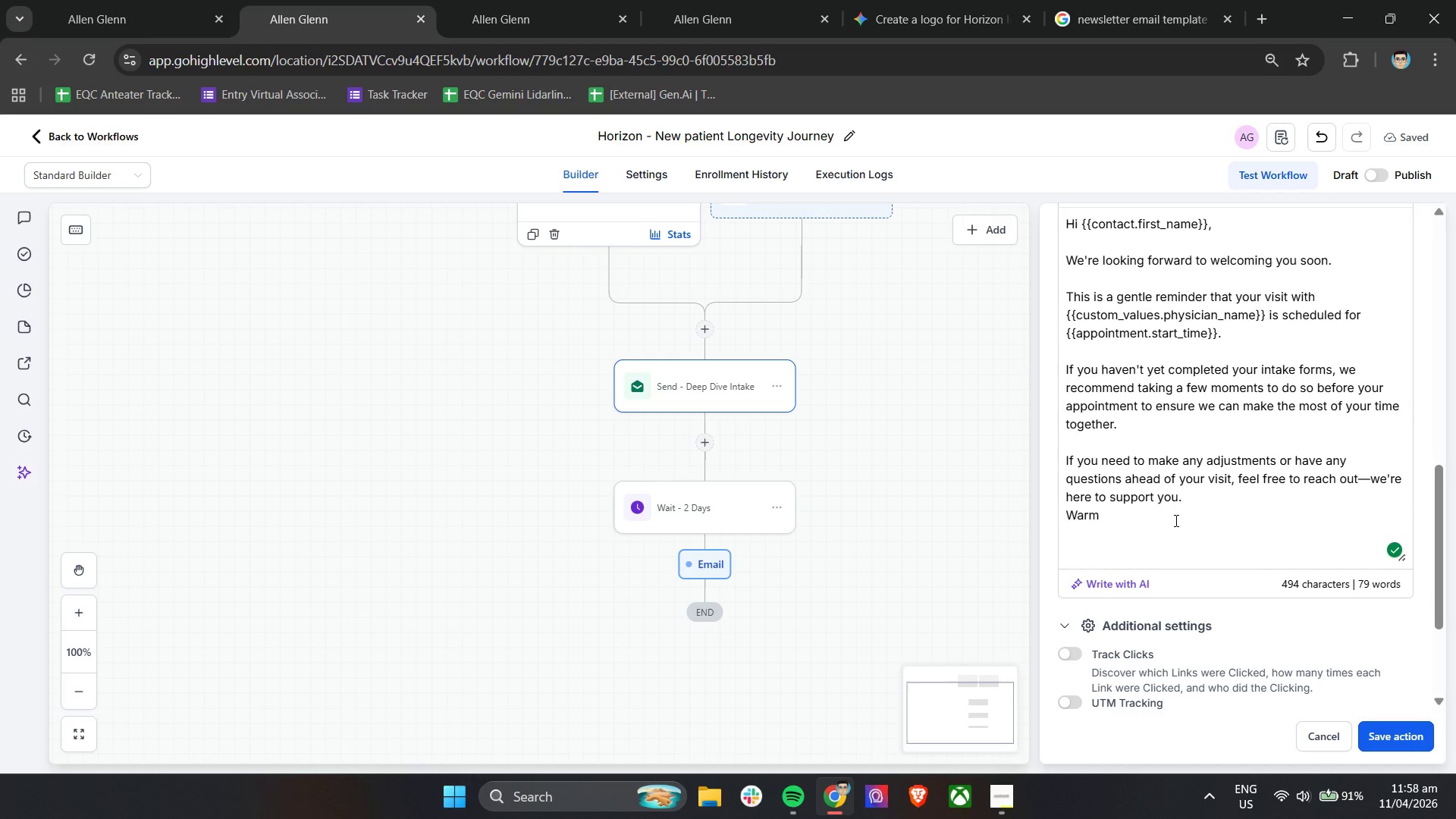 
key(ArrowDown)
 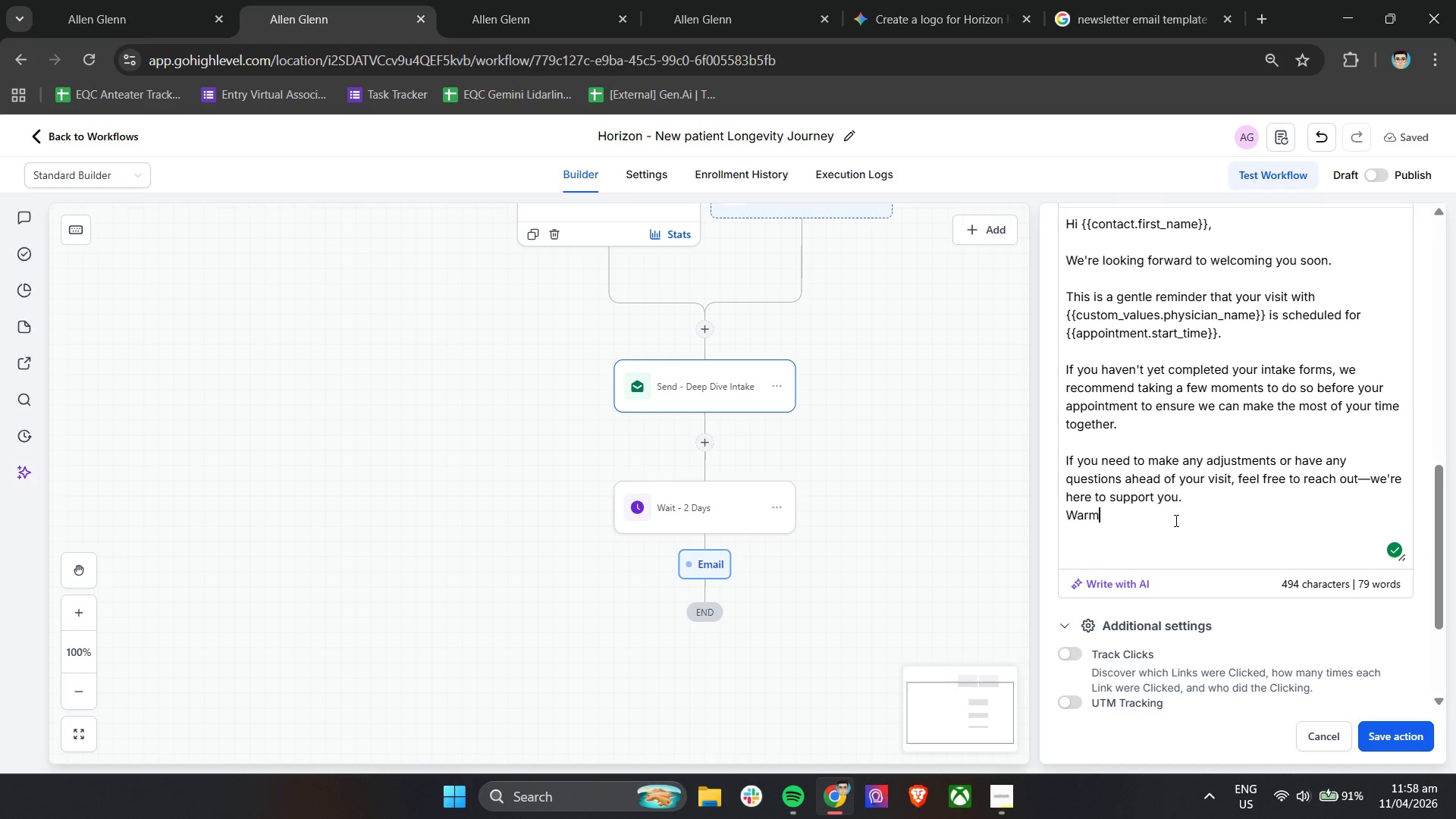 
key(ArrowDown)
 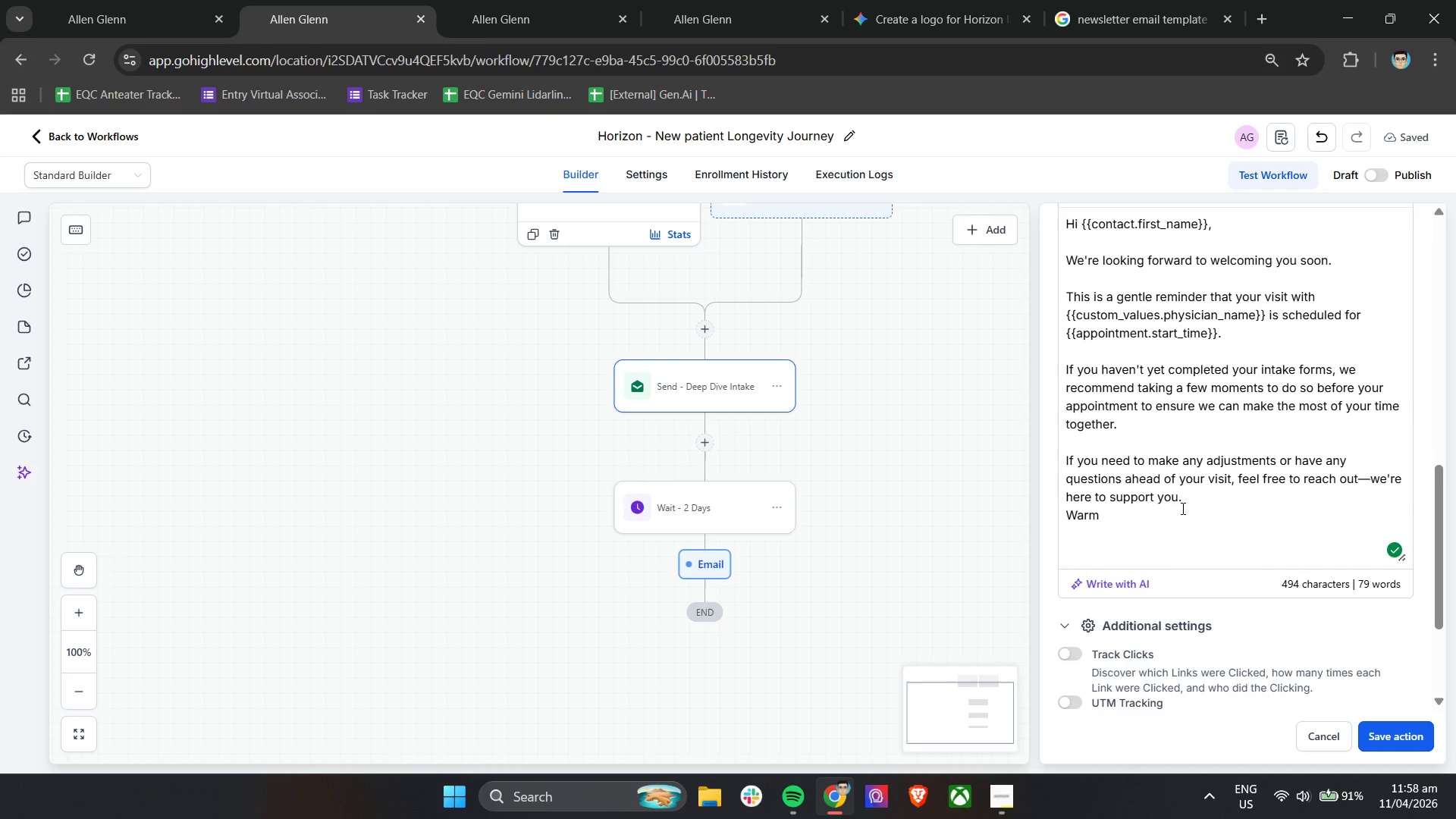 
left_click([1188, 499])
 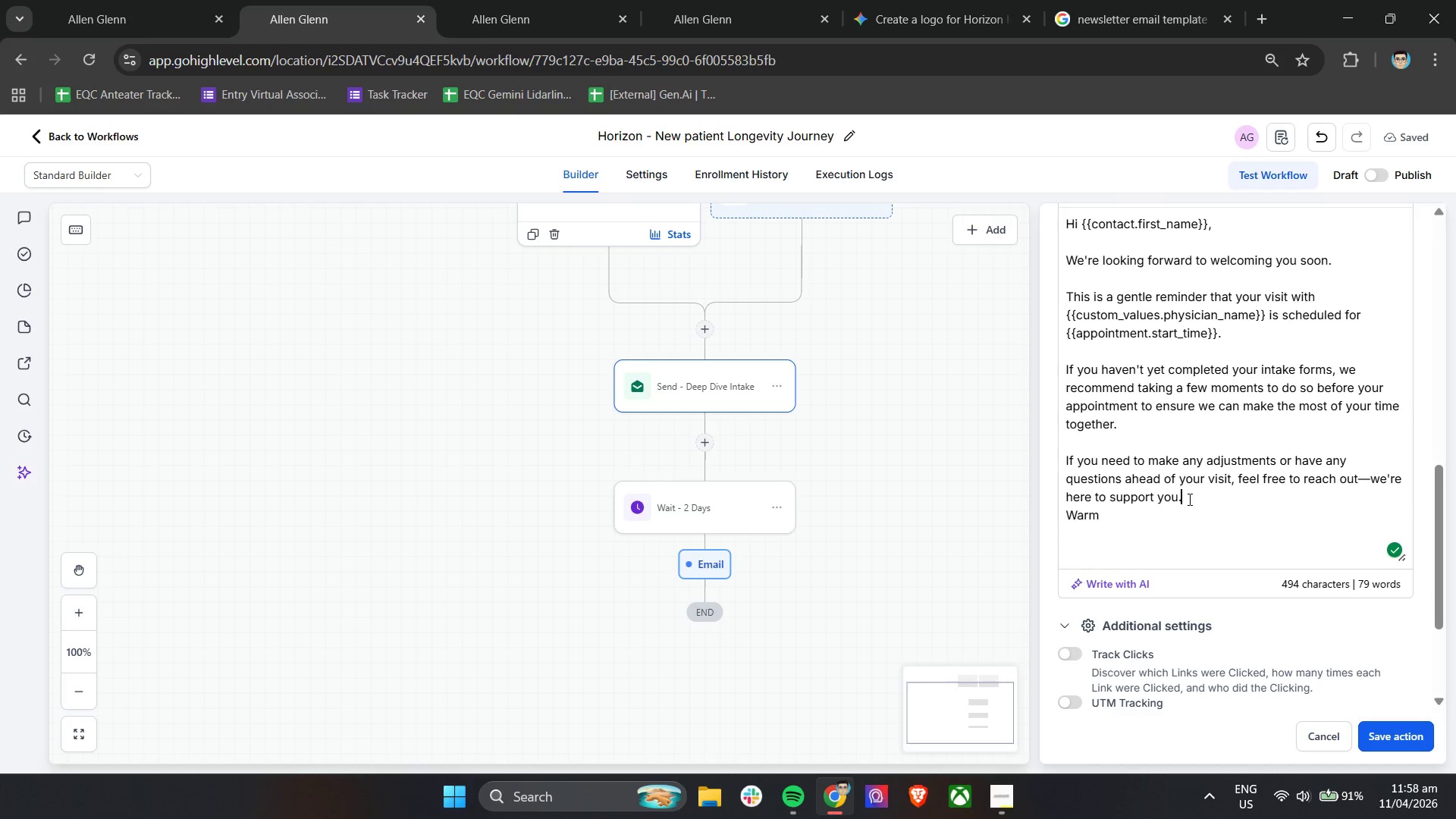 
key(Enter)
 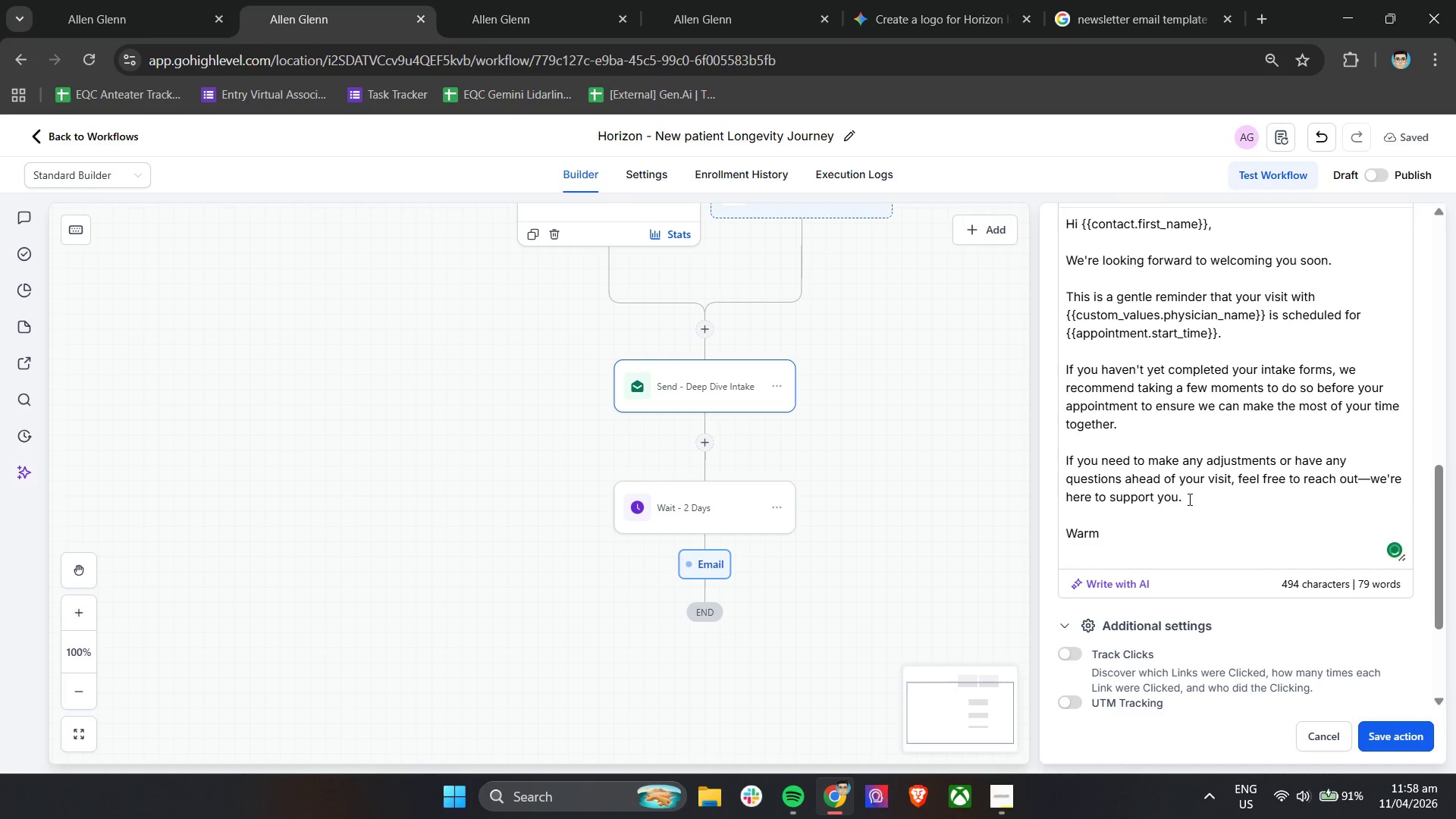 
key(Enter)
 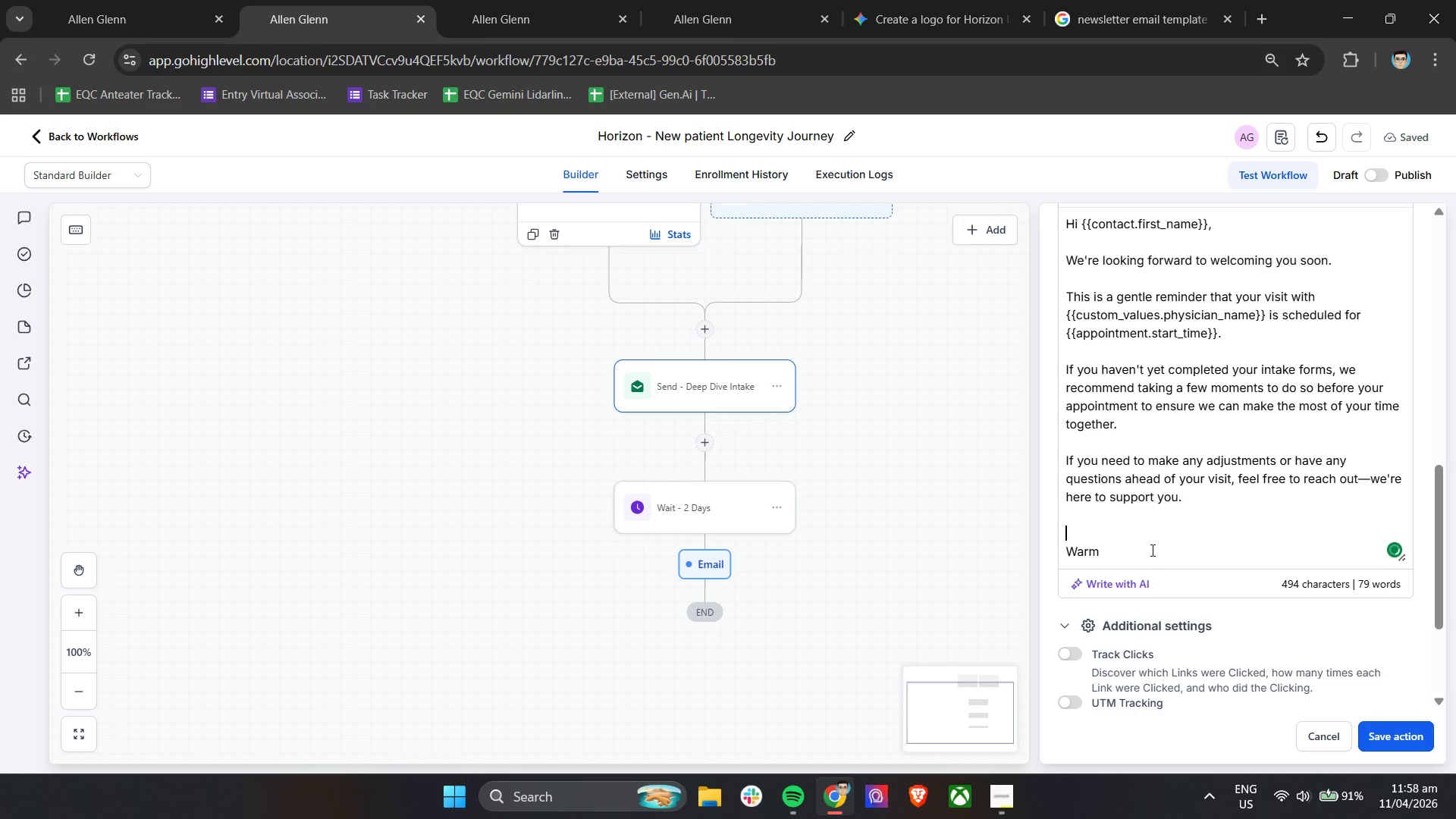 
left_click_drag(start_coordinate=[1144, 552], to_coordinate=[1065, 551])
 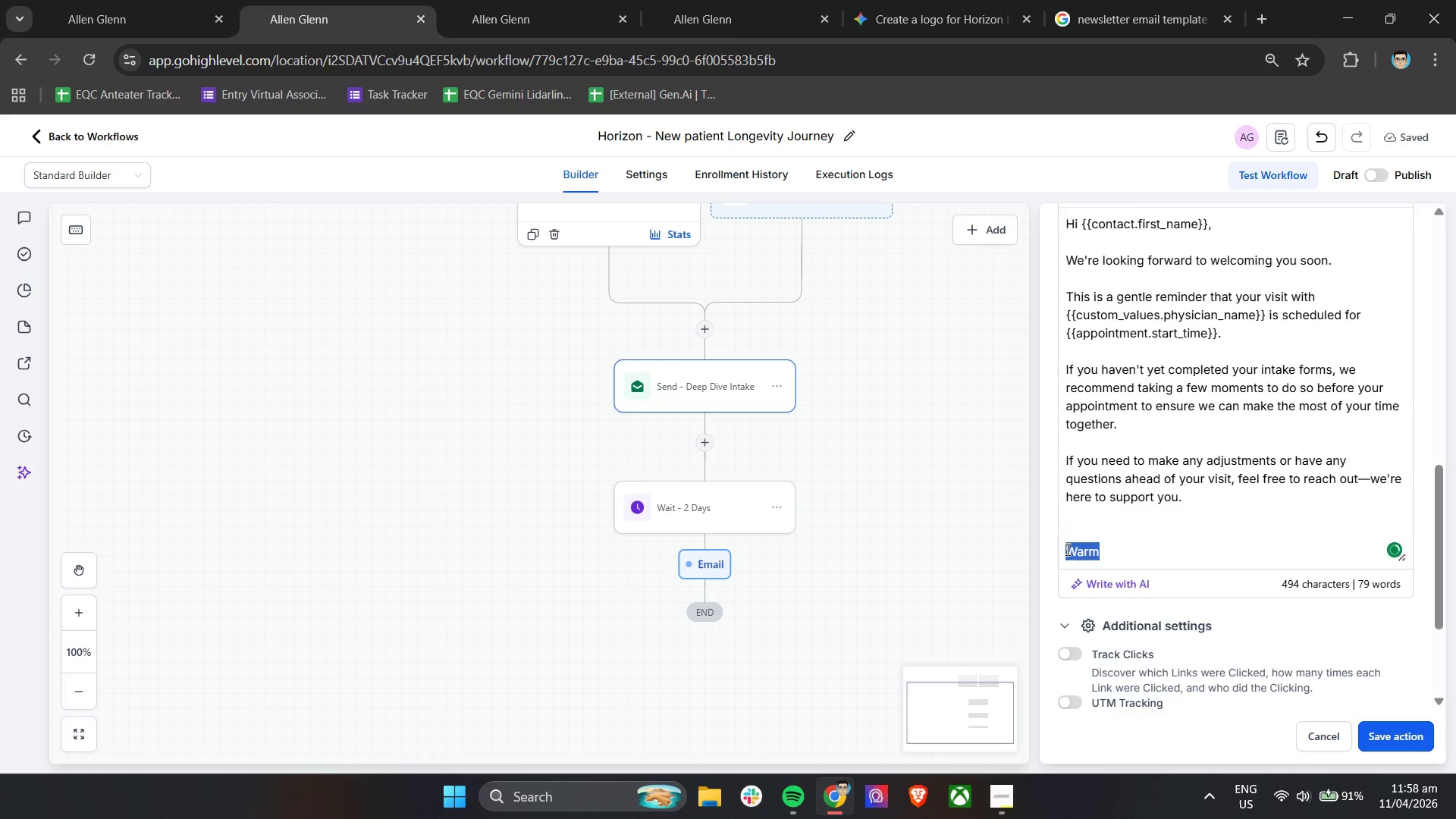 
key(Backspace)
 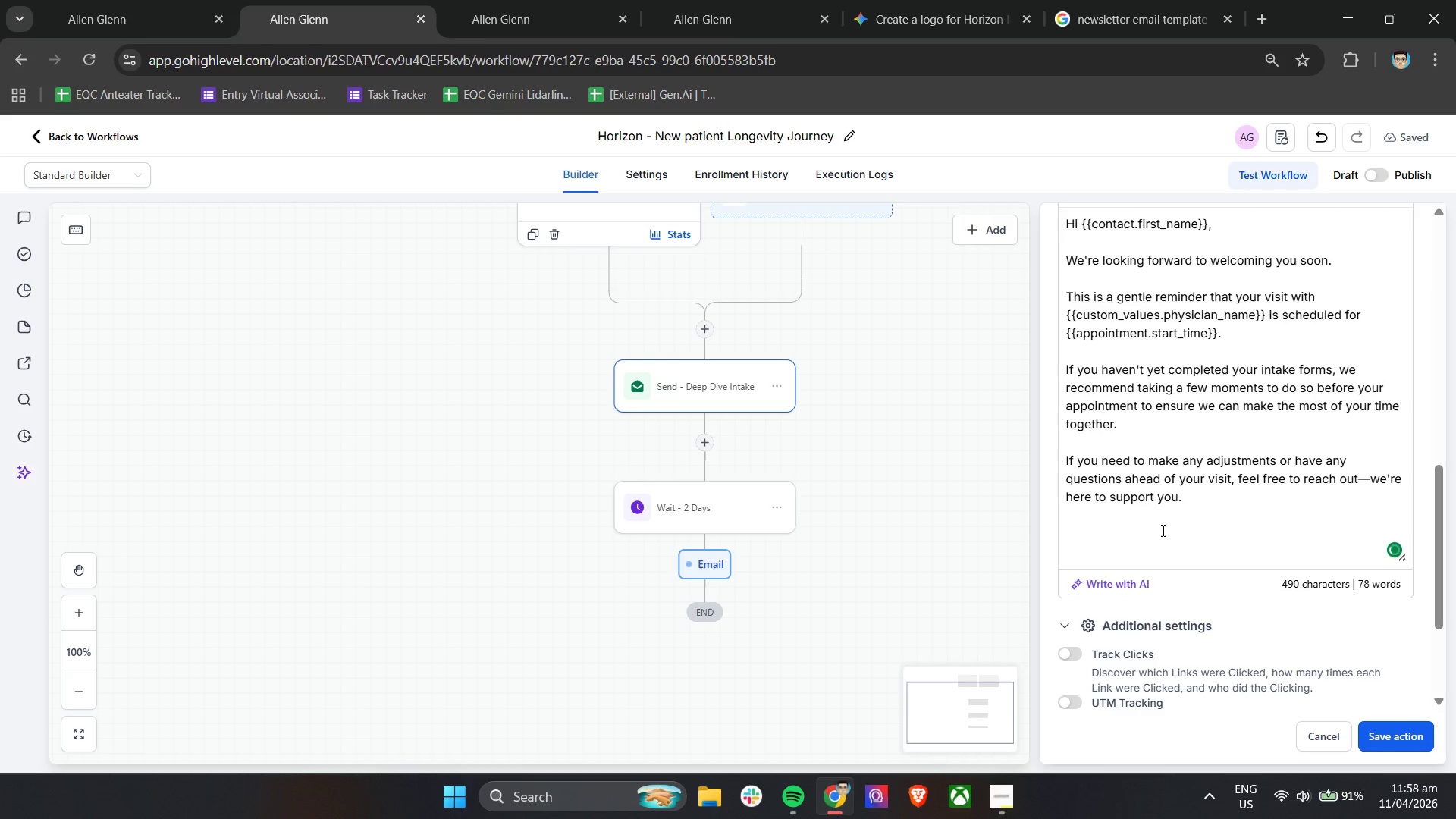 
key(Control+V)
 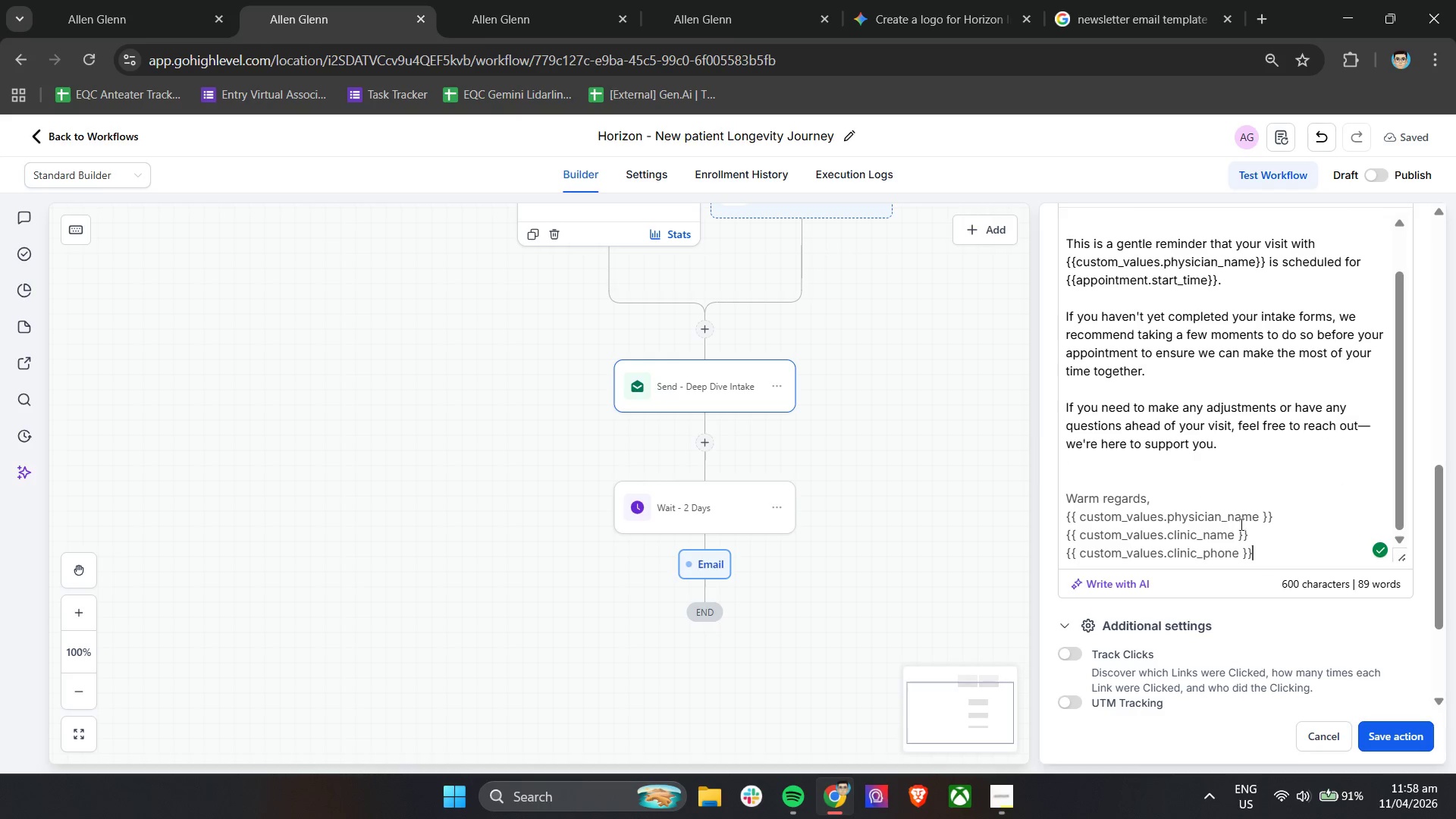 
scroll: coordinate [1249, 526], scroll_direction: up, amount: 4.0
 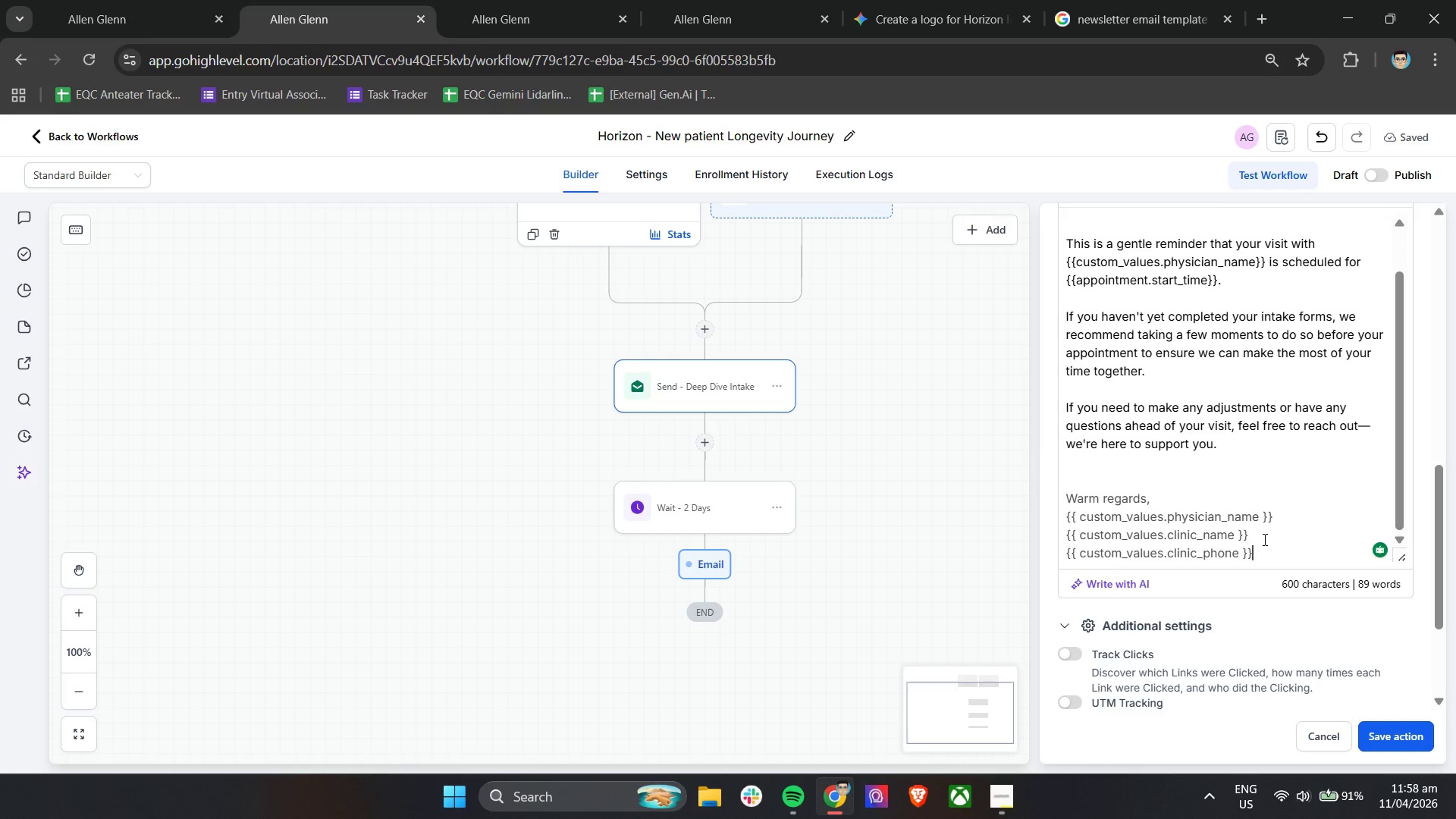 
left_click_drag(start_coordinate=[1263, 544], to_coordinate=[1073, 510])
 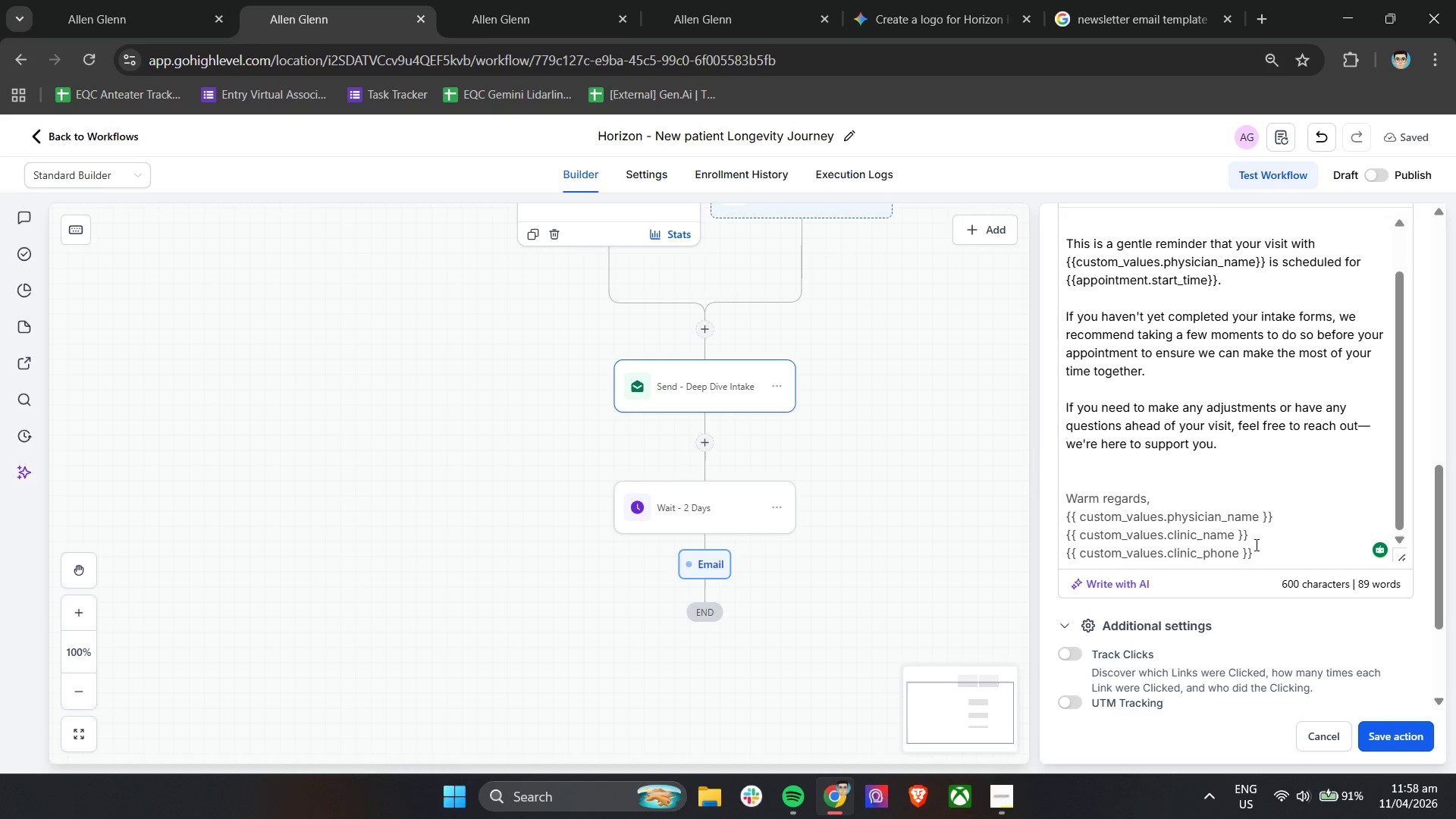 
left_click_drag(start_coordinate=[1260, 557], to_coordinate=[1062, 504])
 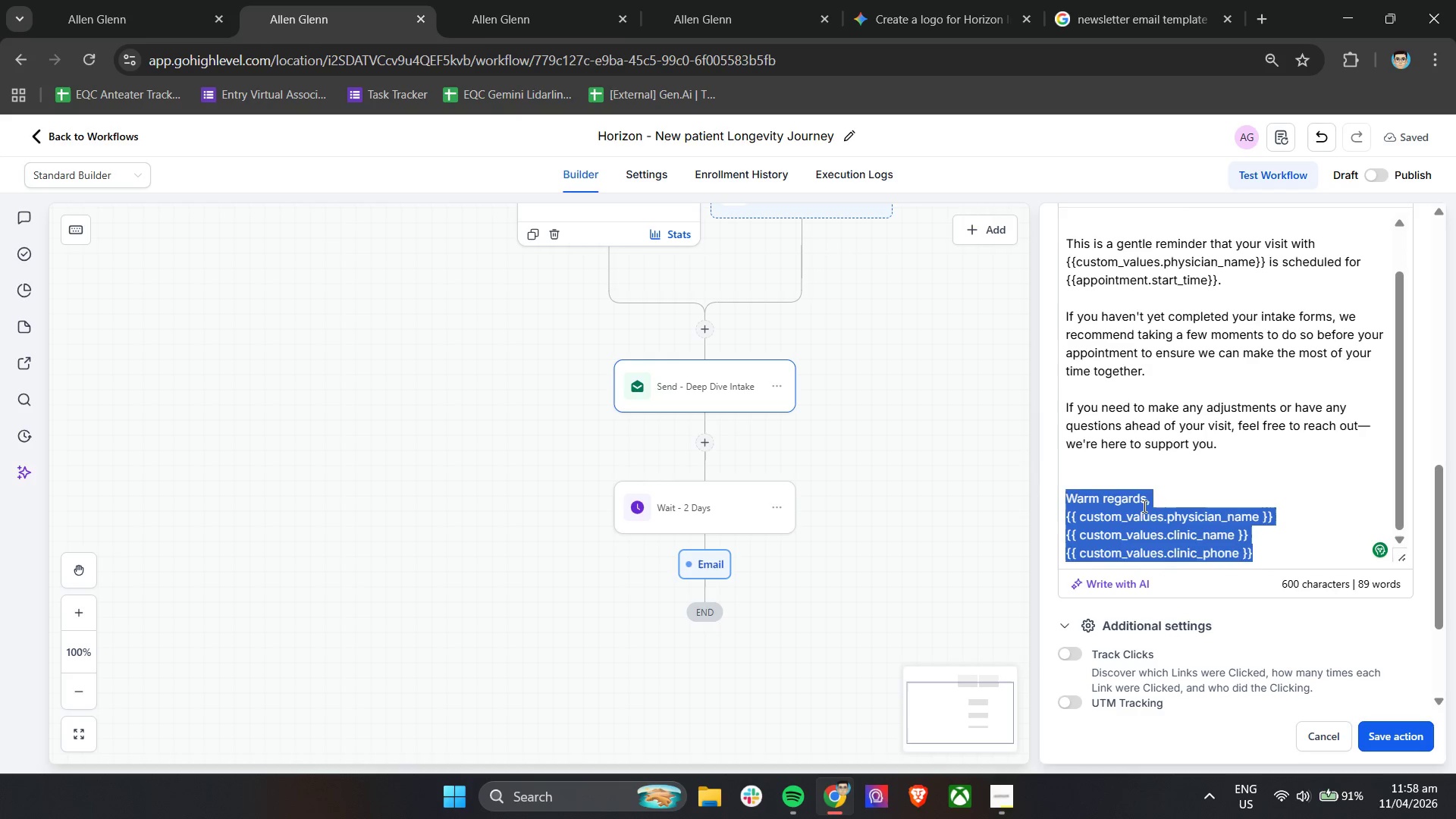 
scroll: coordinate [1222, 478], scroll_direction: up, amount: 7.0
 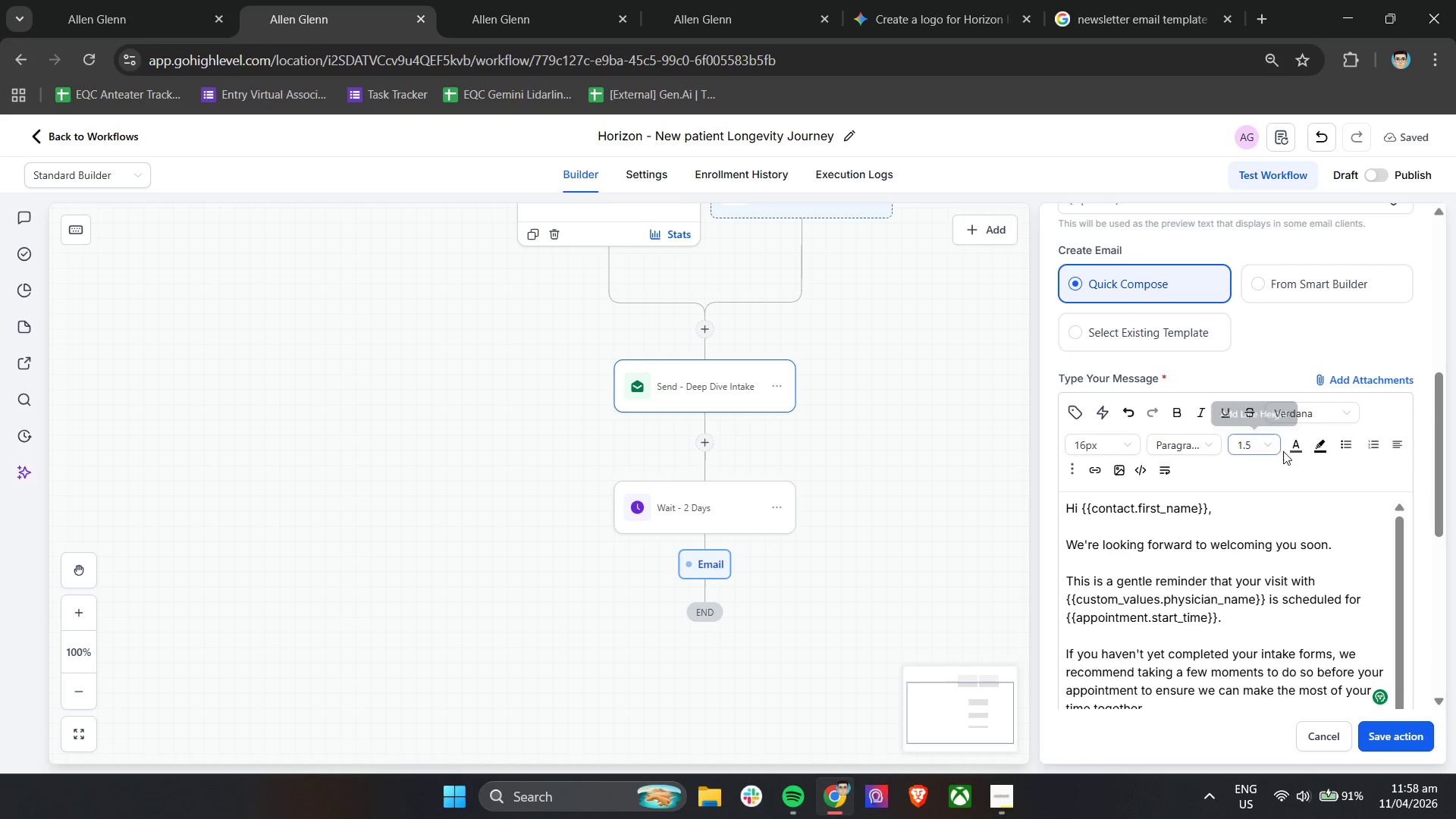 
left_click([1298, 446])
 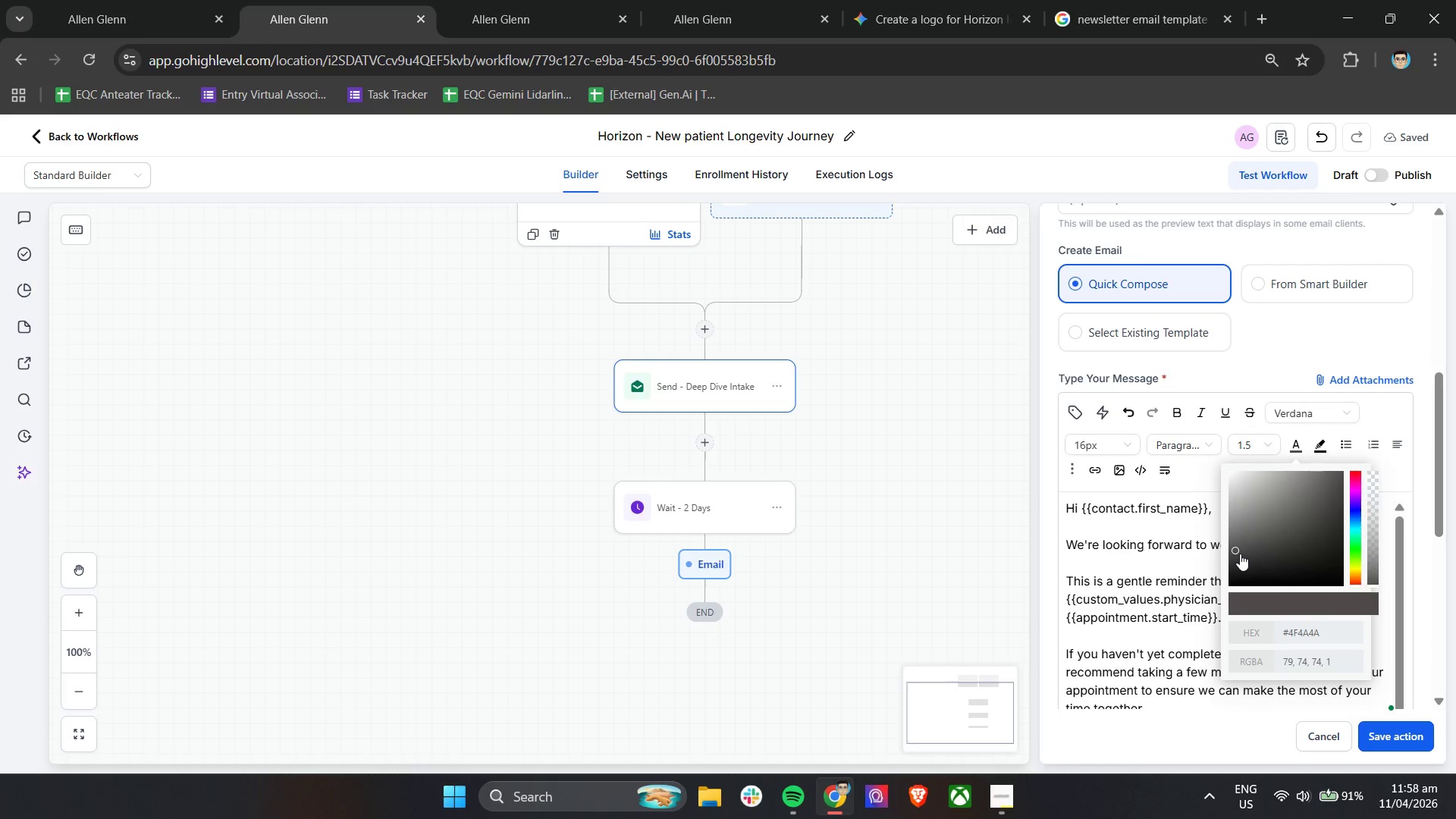 
left_click_drag(start_coordinate=[1240, 552], to_coordinate=[1231, 608])
 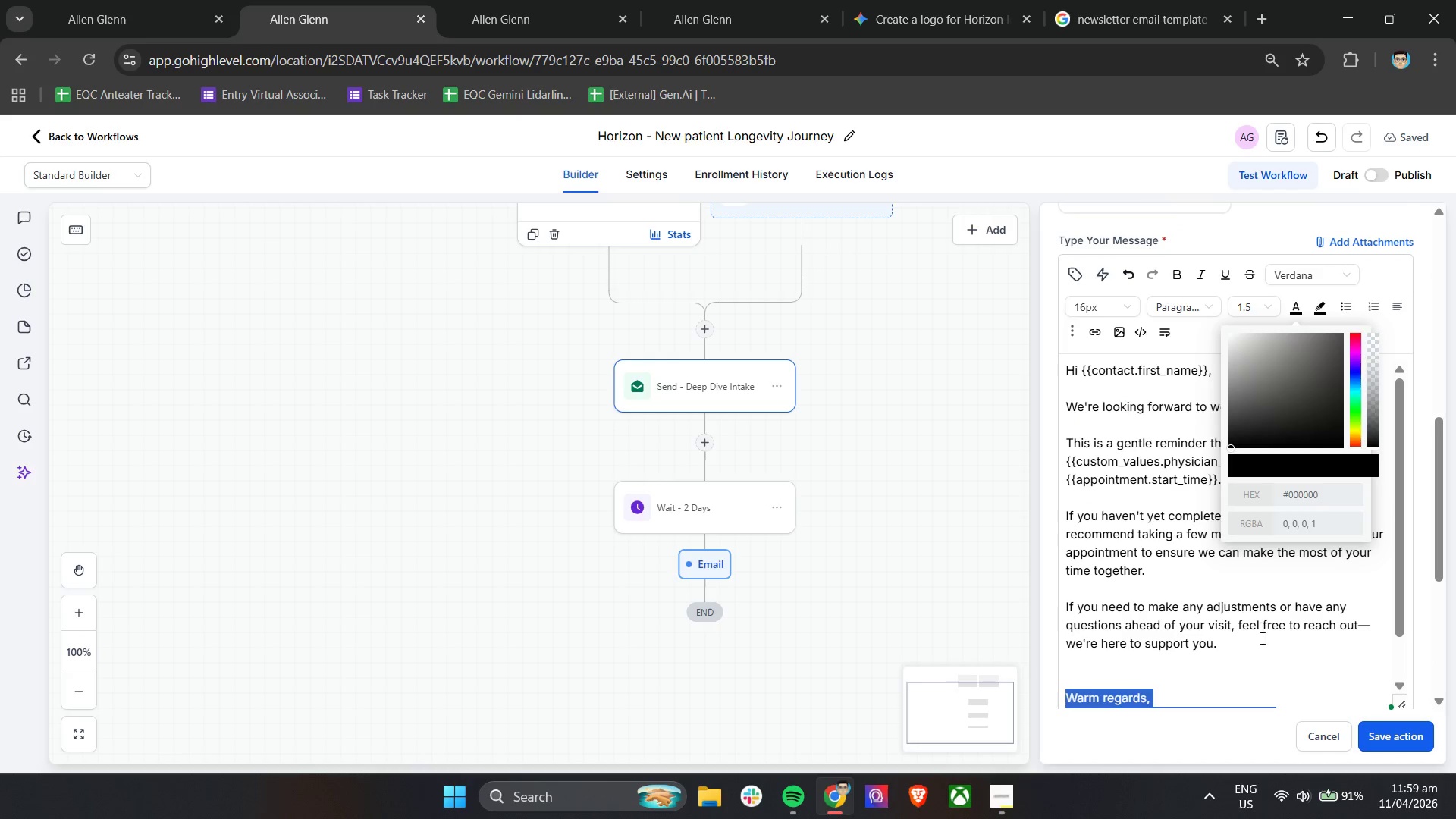 
left_click([1304, 635])
 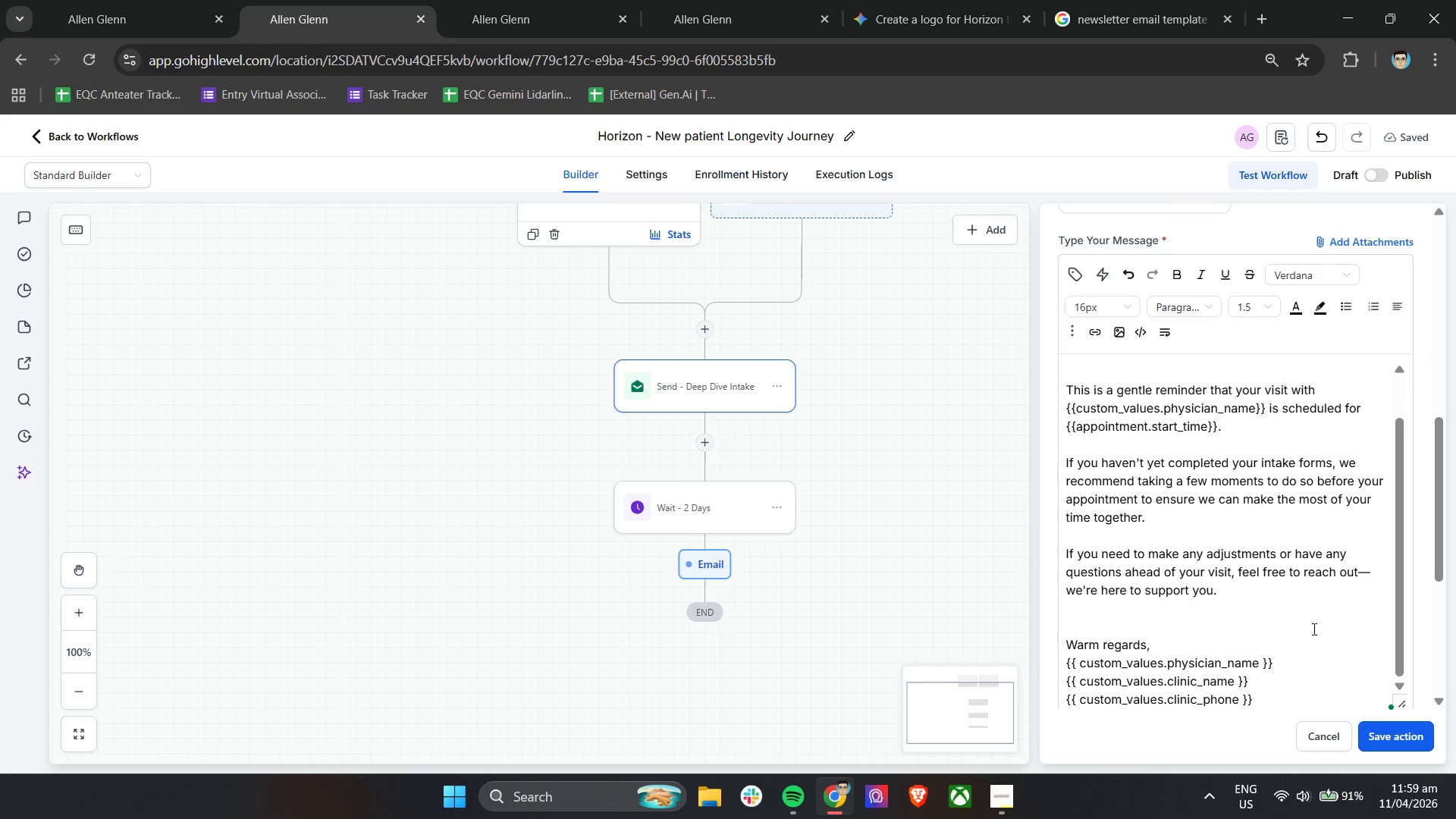 
scroll: coordinate [1312, 629], scroll_direction: down, amount: 8.0
 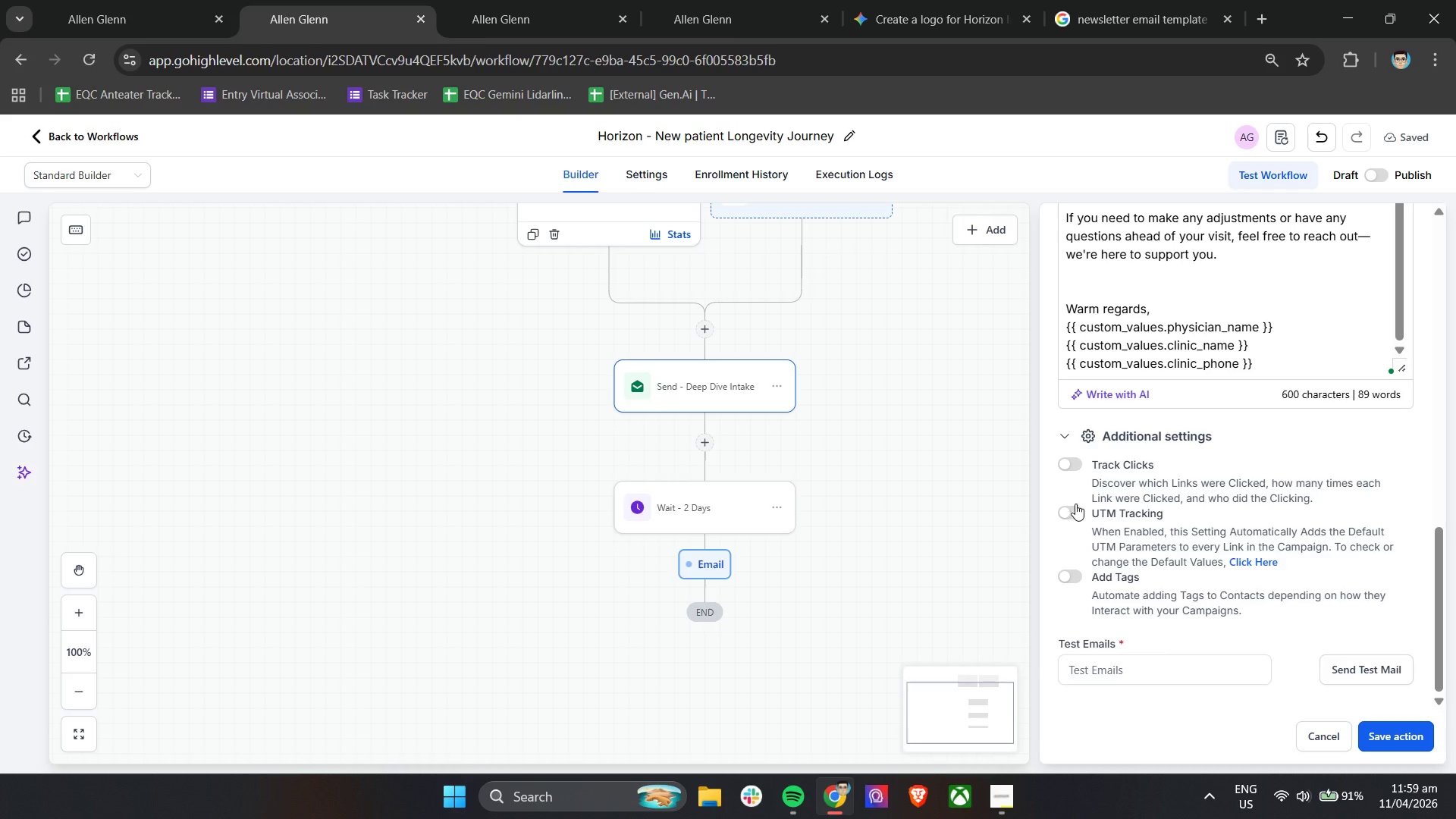 
left_click([1068, 470])